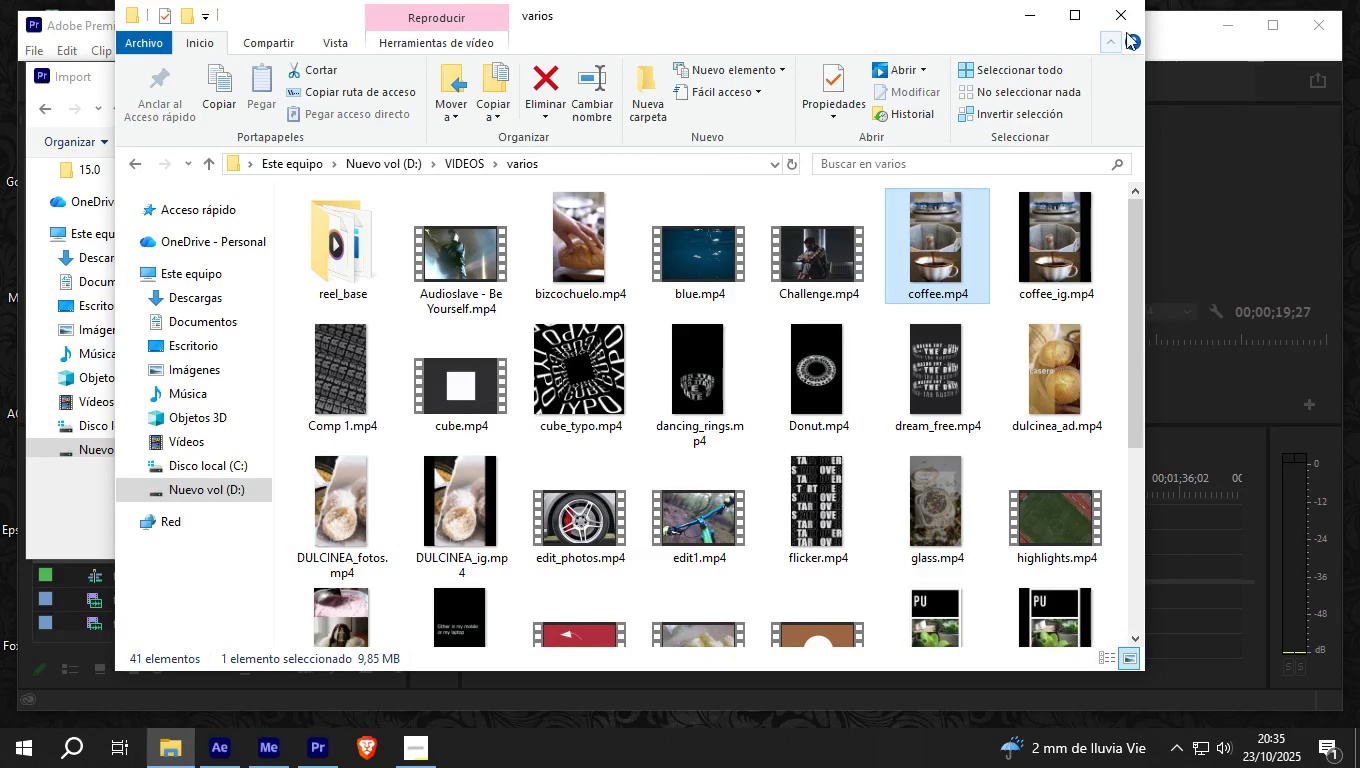 
left_click([1134, 5])
 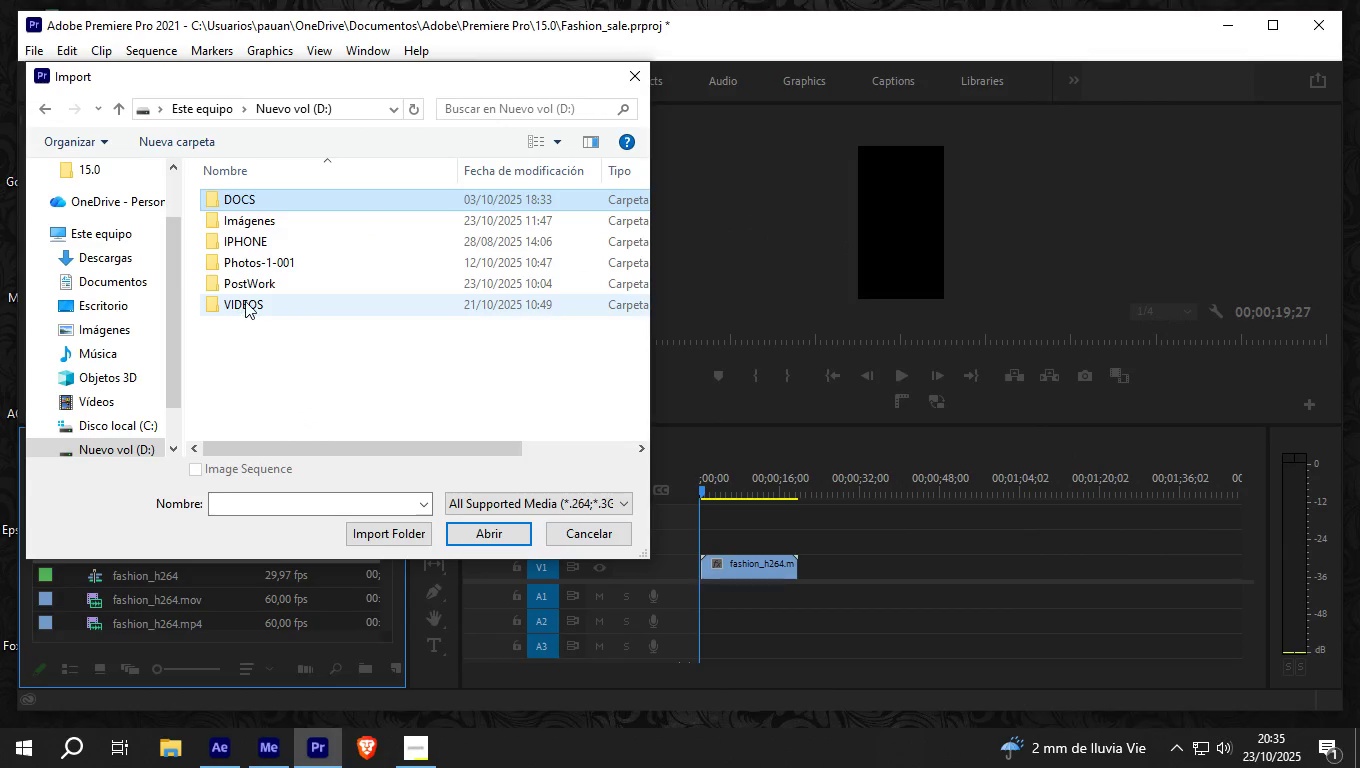 
double_click([245, 301])
 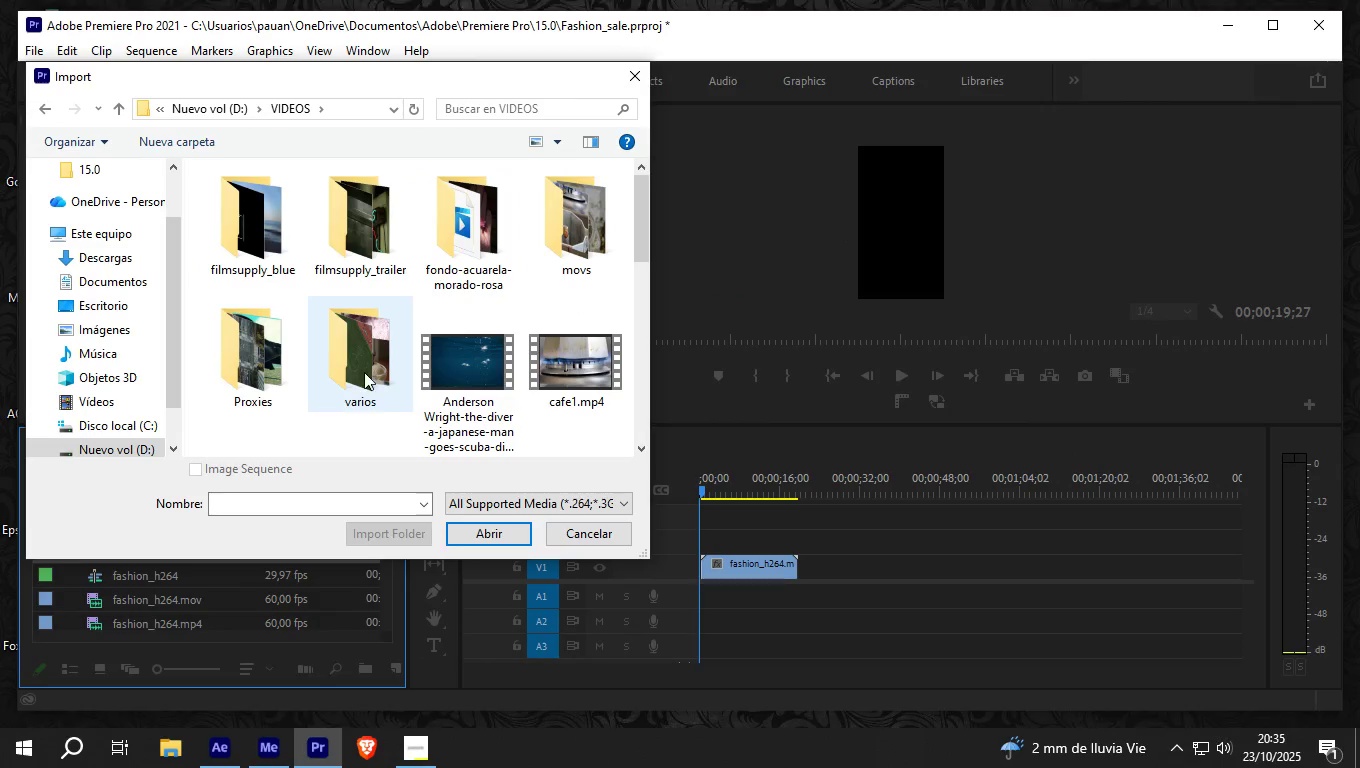 
double_click([367, 370])
 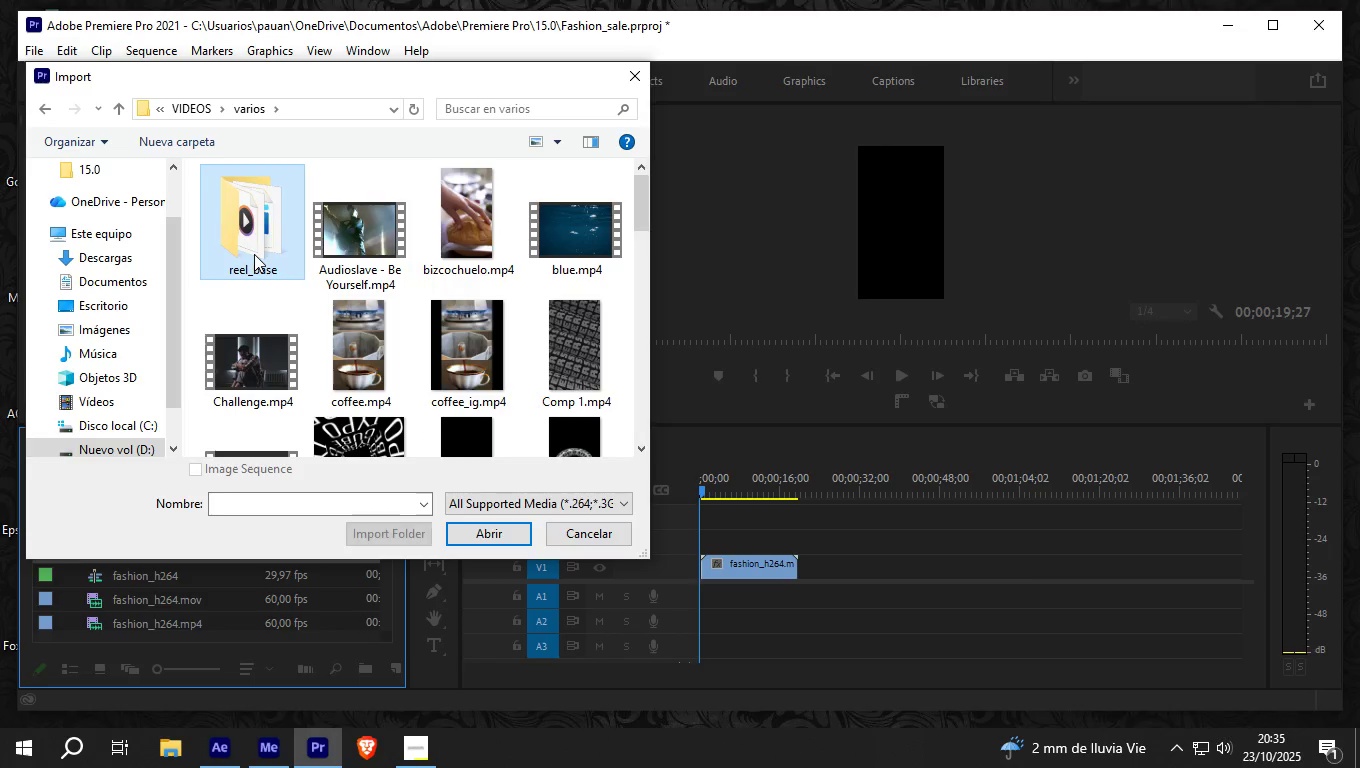 
double_click([254, 254])
 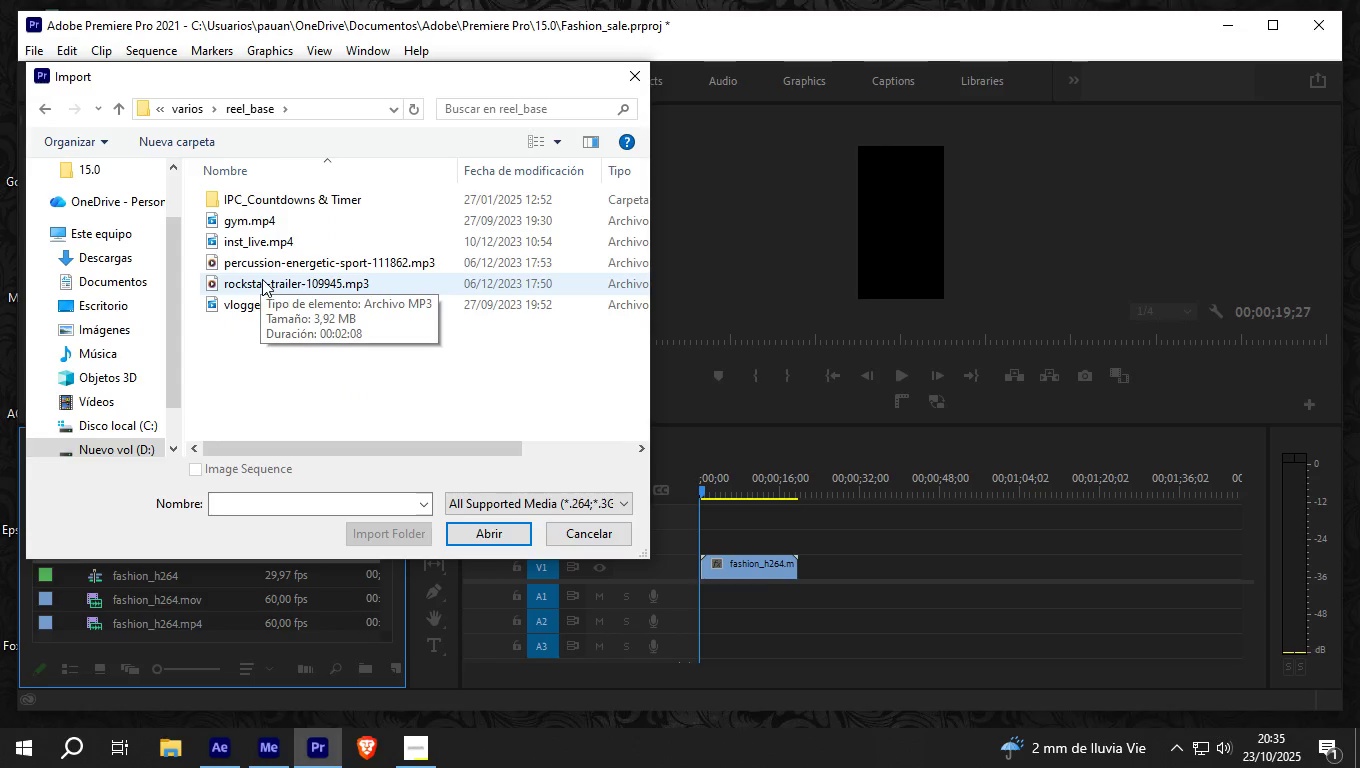 
left_click([262, 279])
 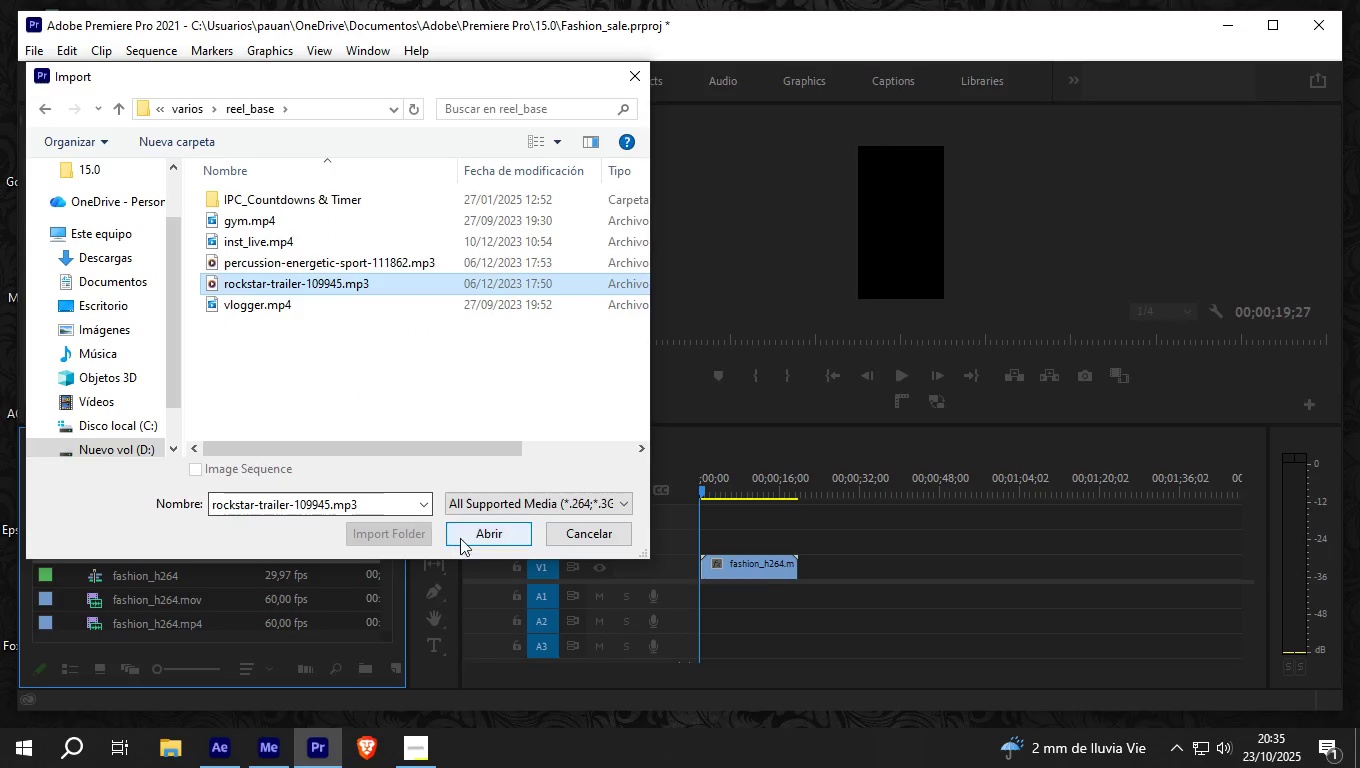 
left_click([460, 536])
 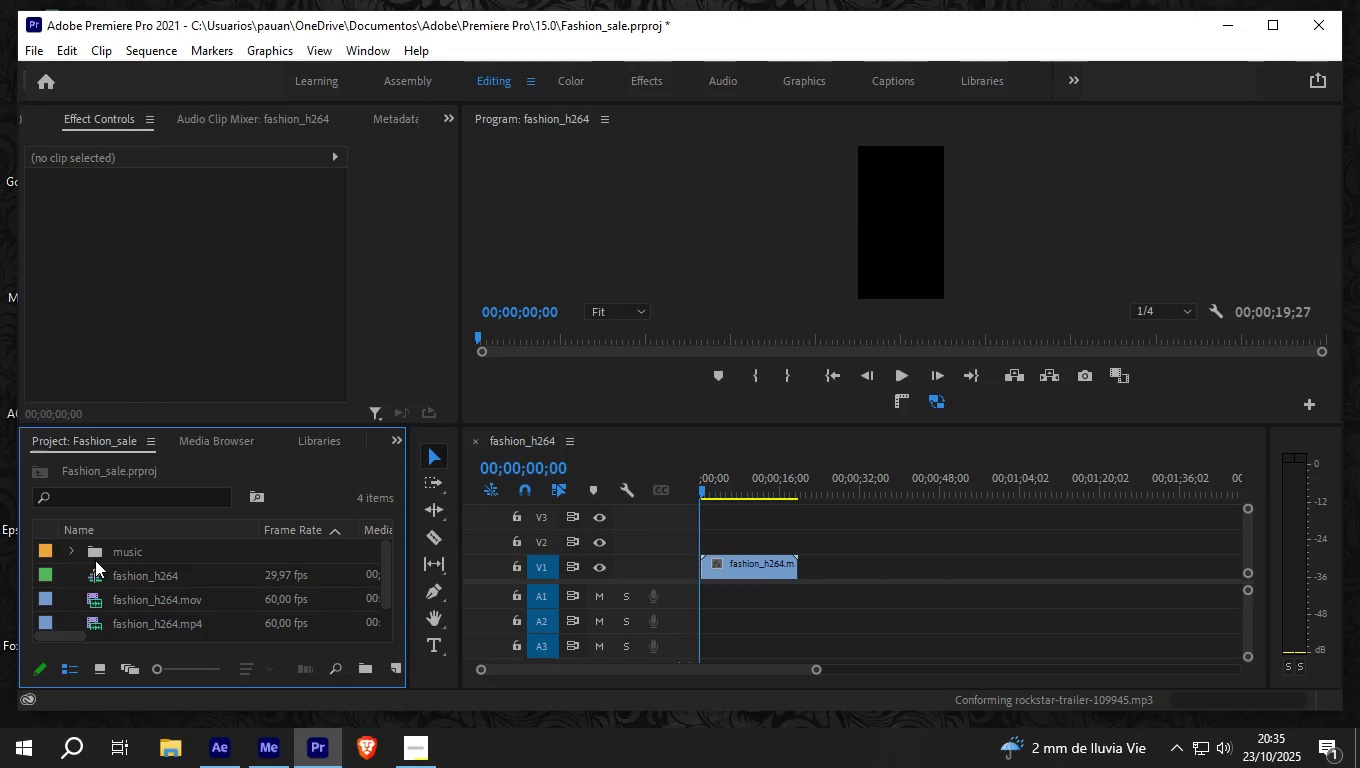 
mouse_move([78, 535])
 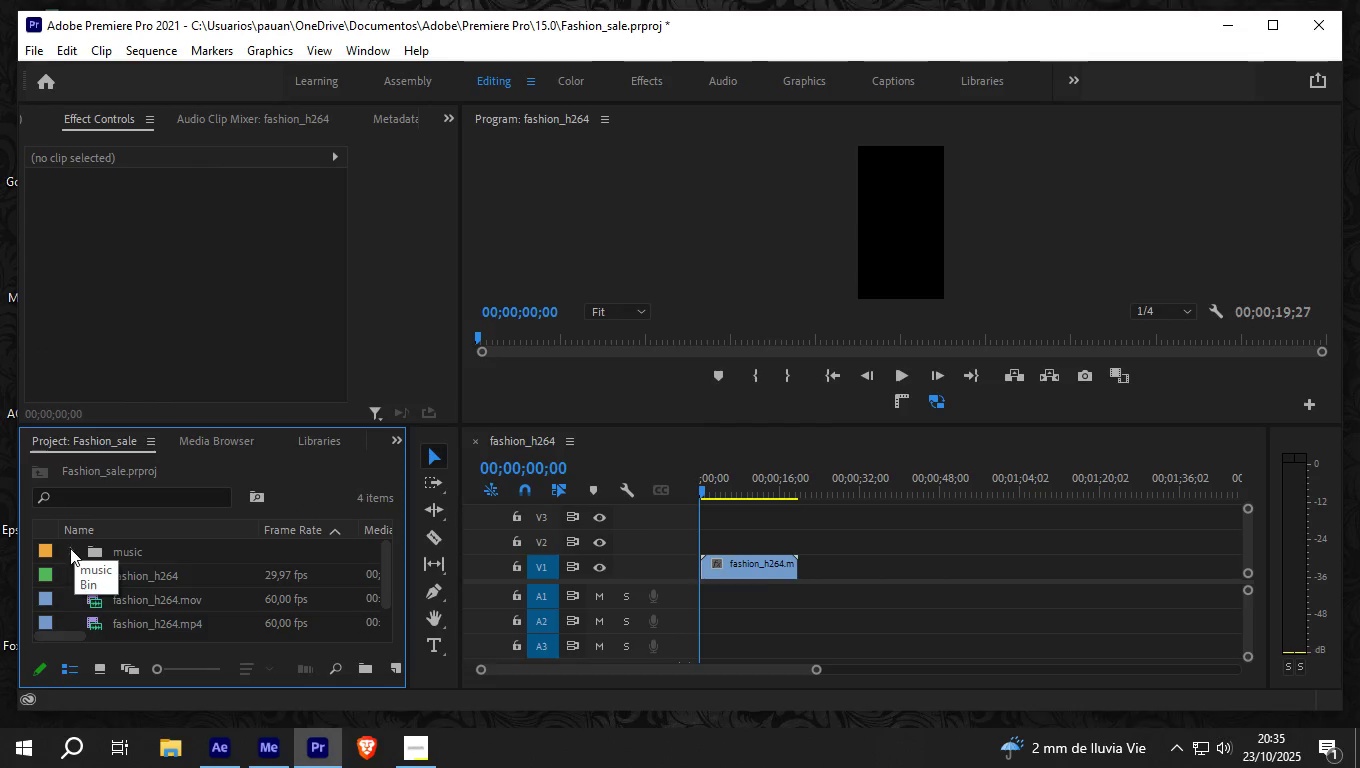 
left_click([69, 548])
 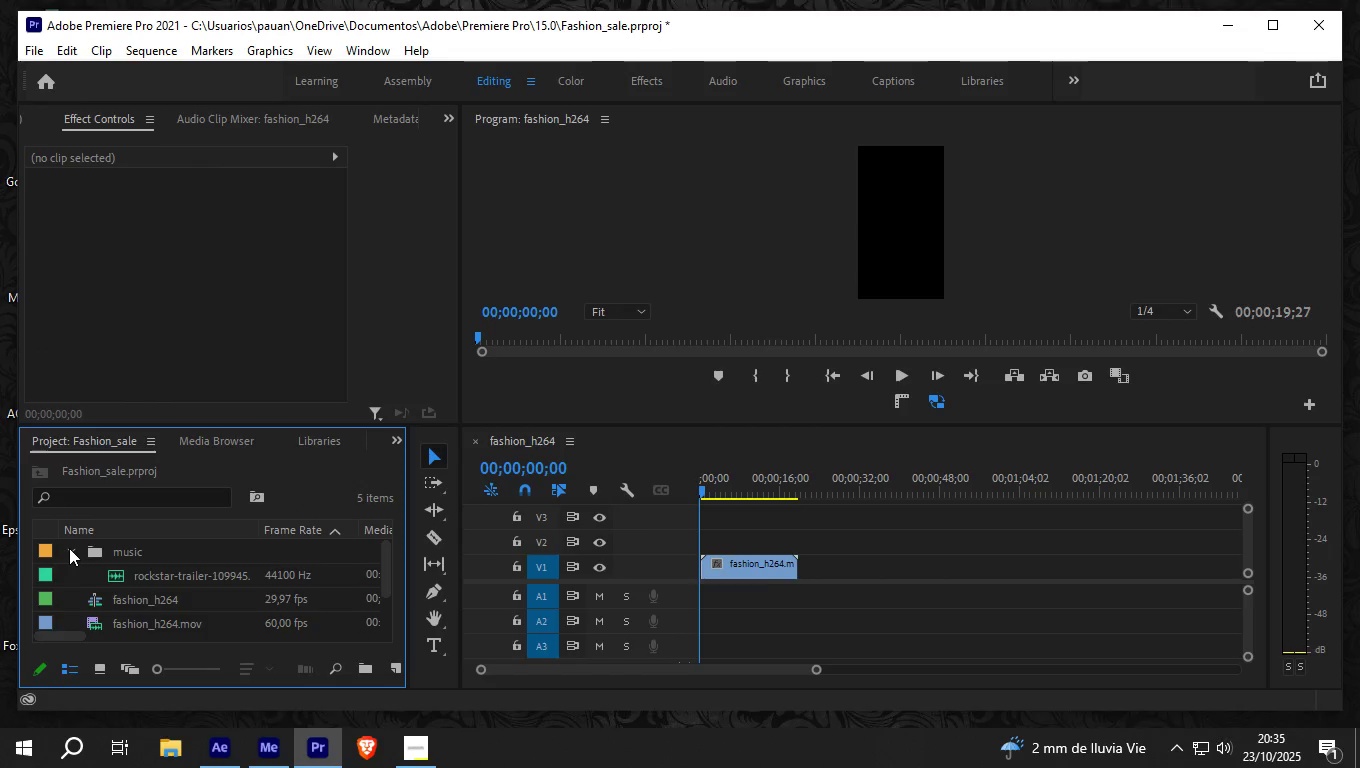 
left_click([69, 548])
 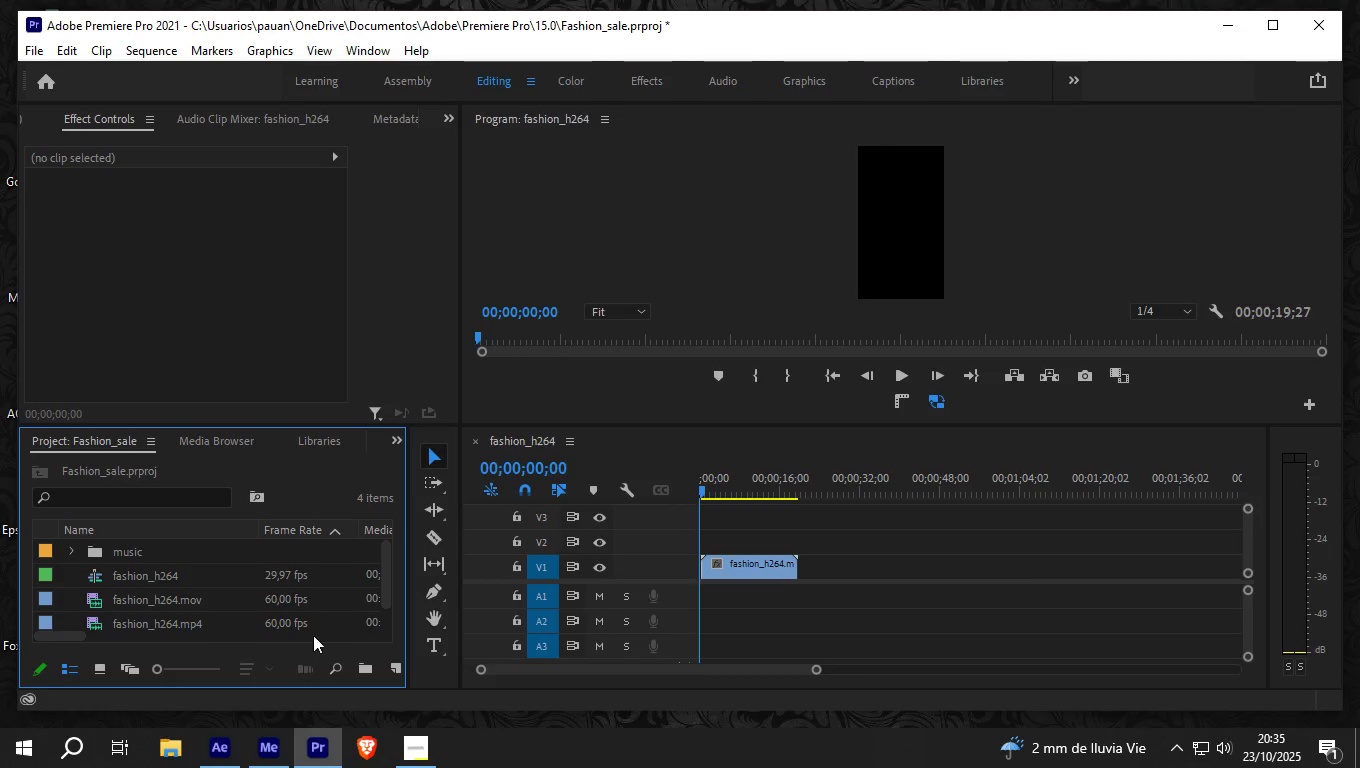 
scroll: coordinate [209, 575], scroll_direction: down, amount: 5.0
 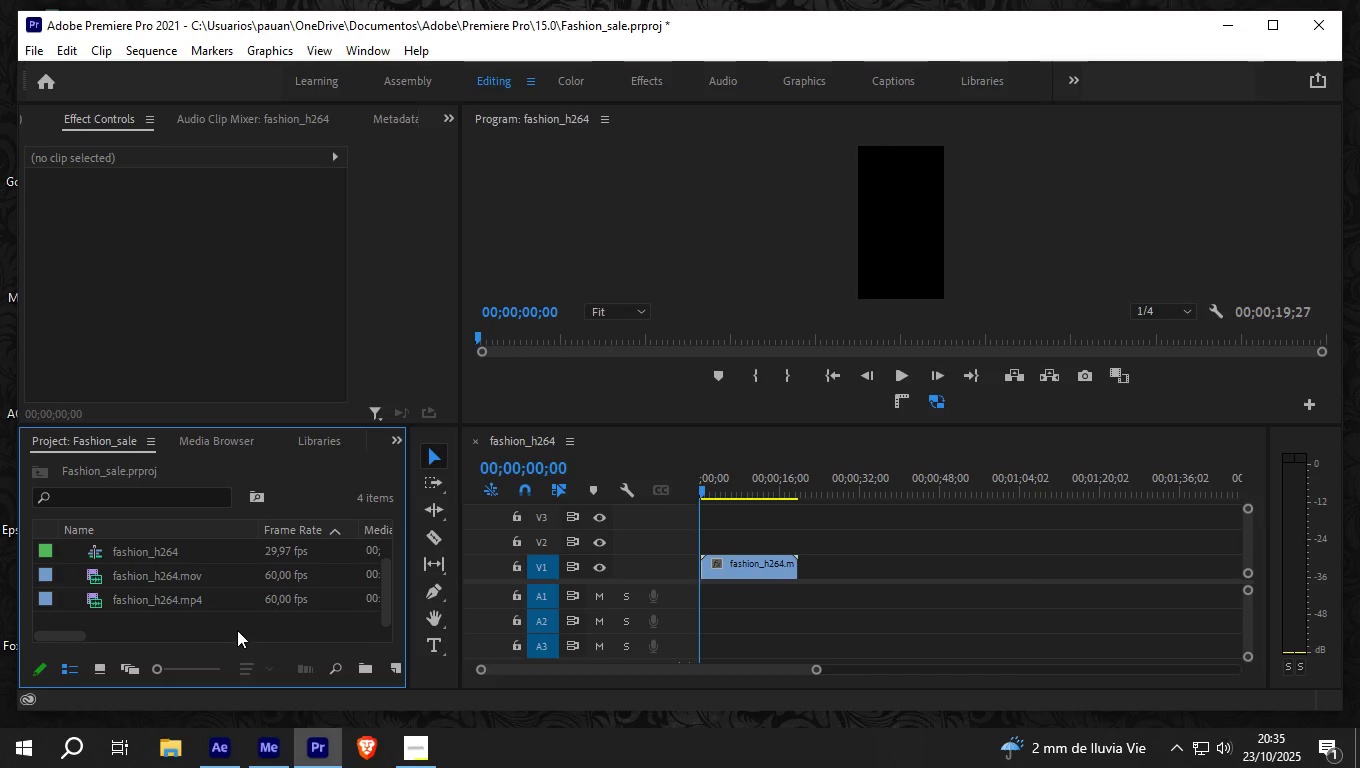 
right_click([237, 630])
 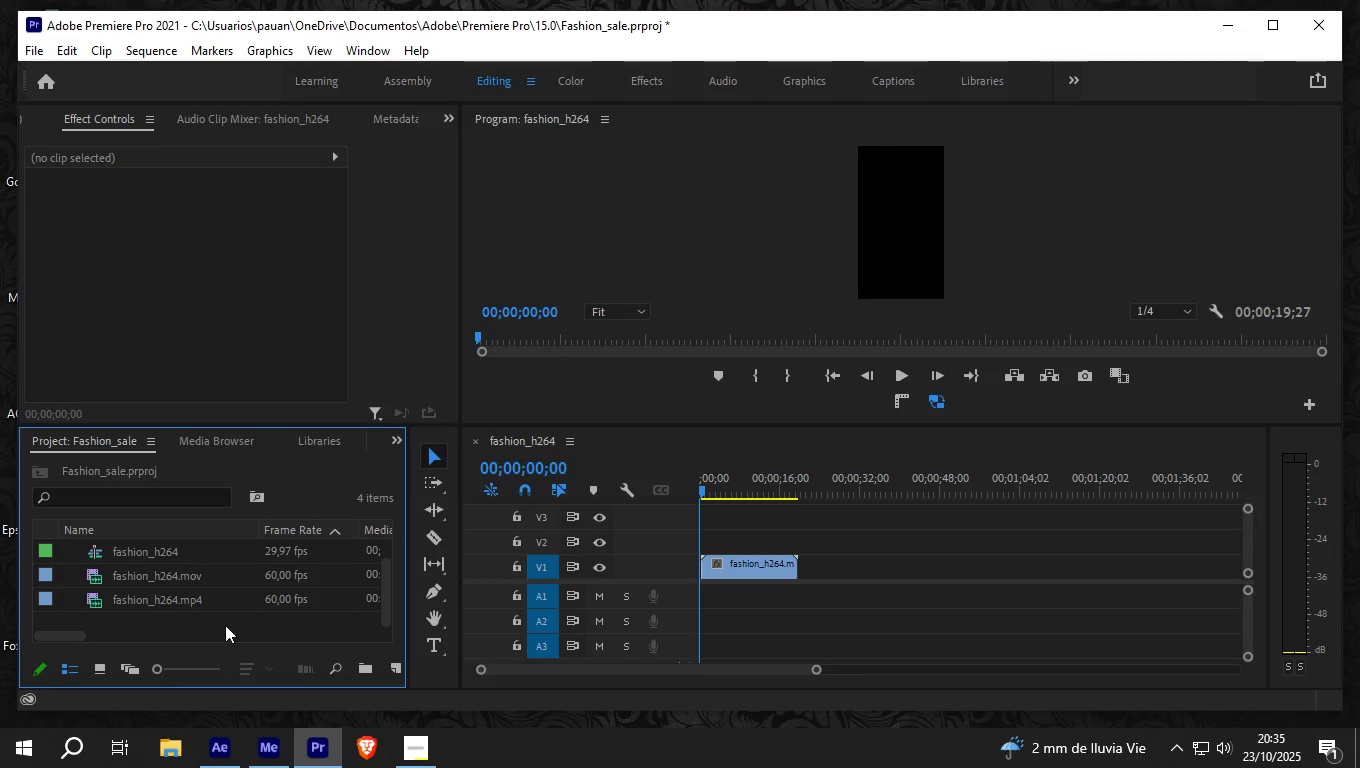 
right_click([225, 625])
 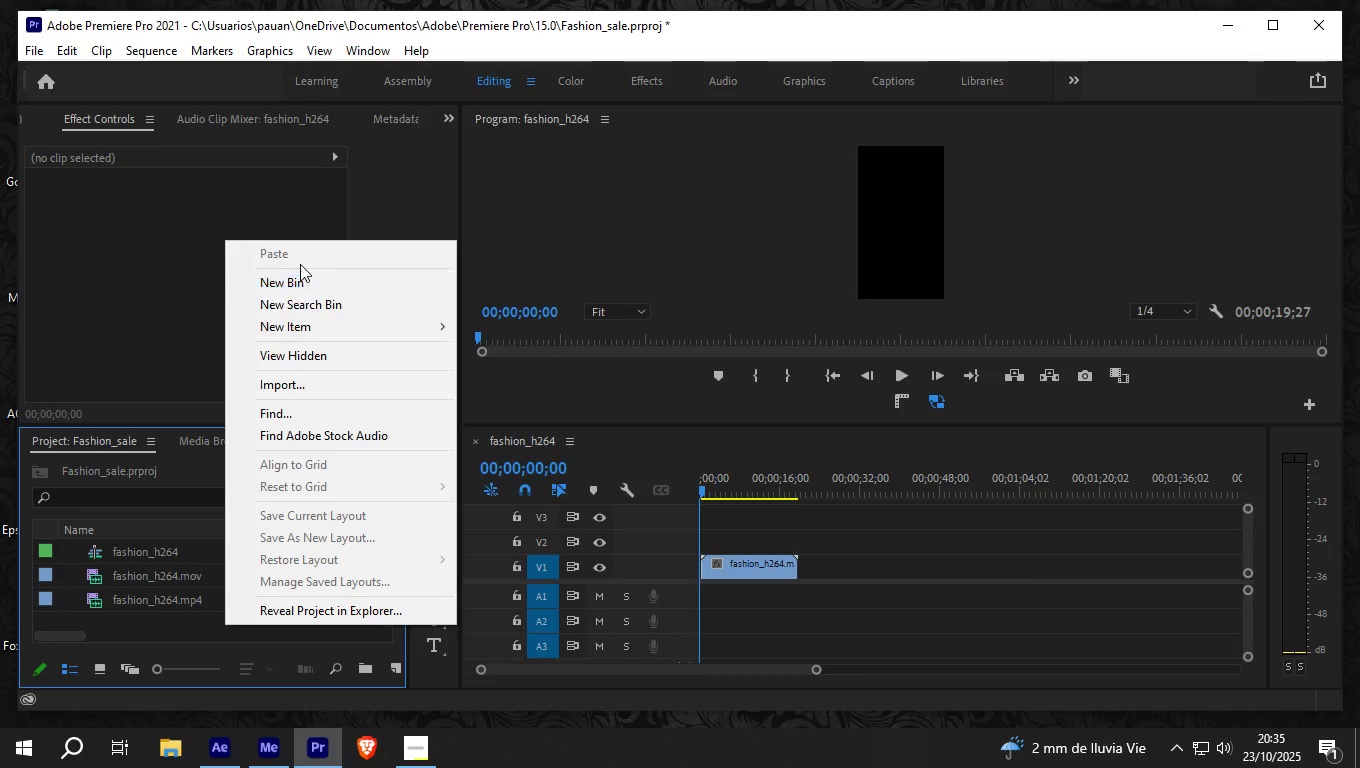 
left_click([298, 279])
 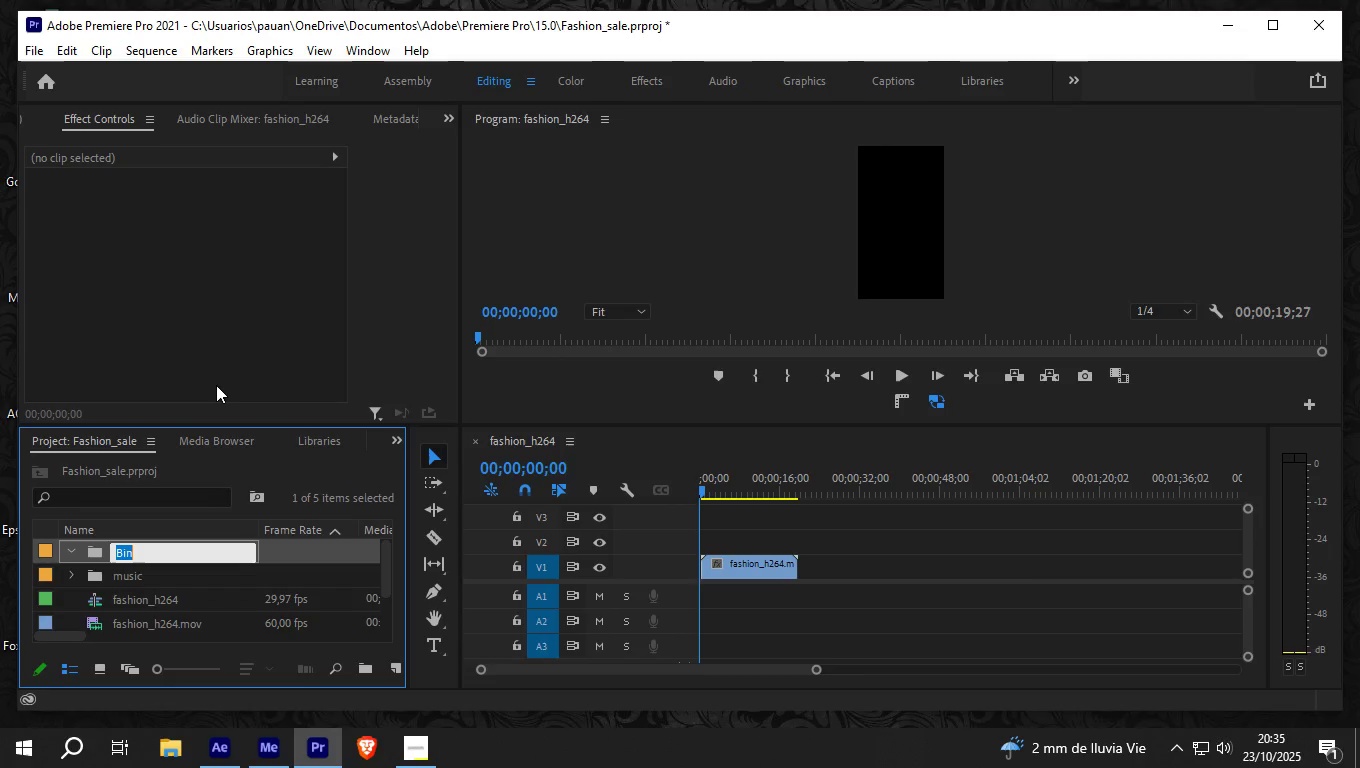 
type(graphics)
key(NumpadEnter)
 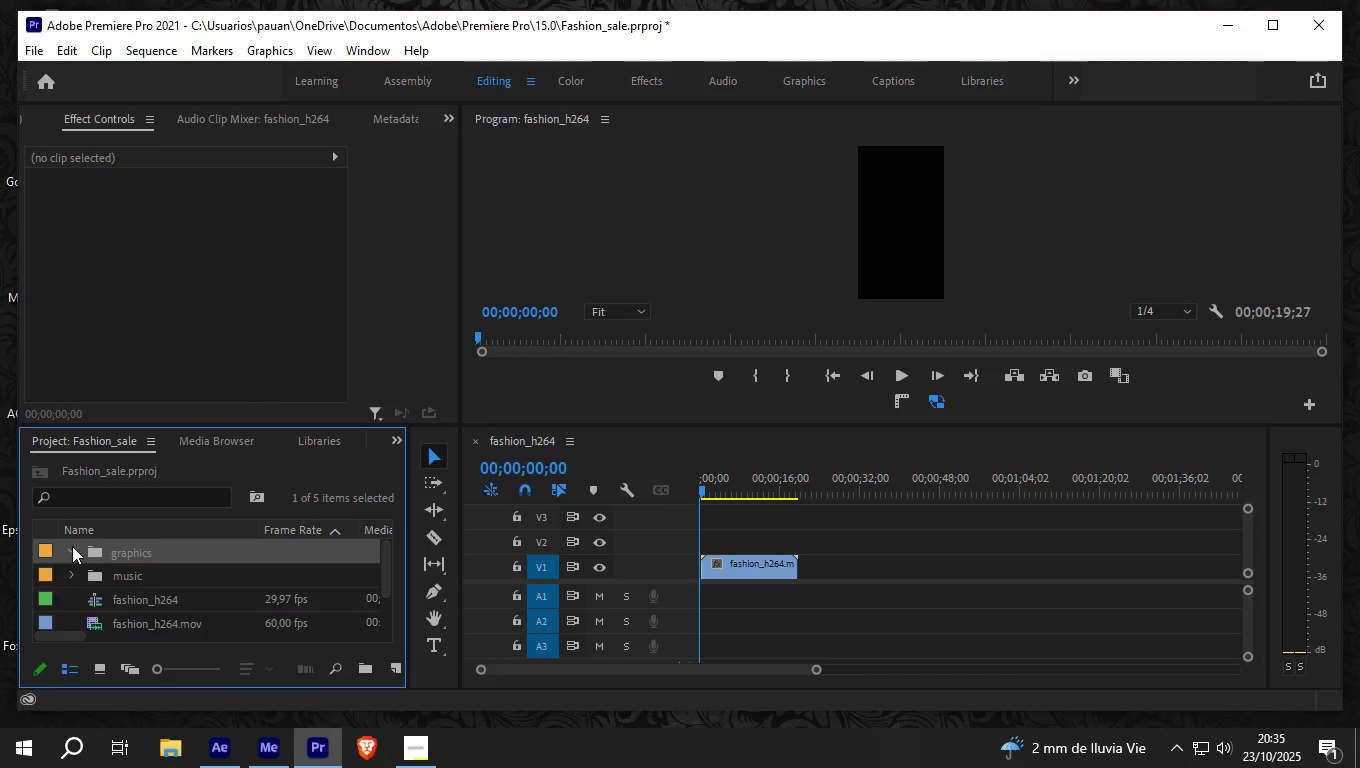 
left_click([71, 549])
 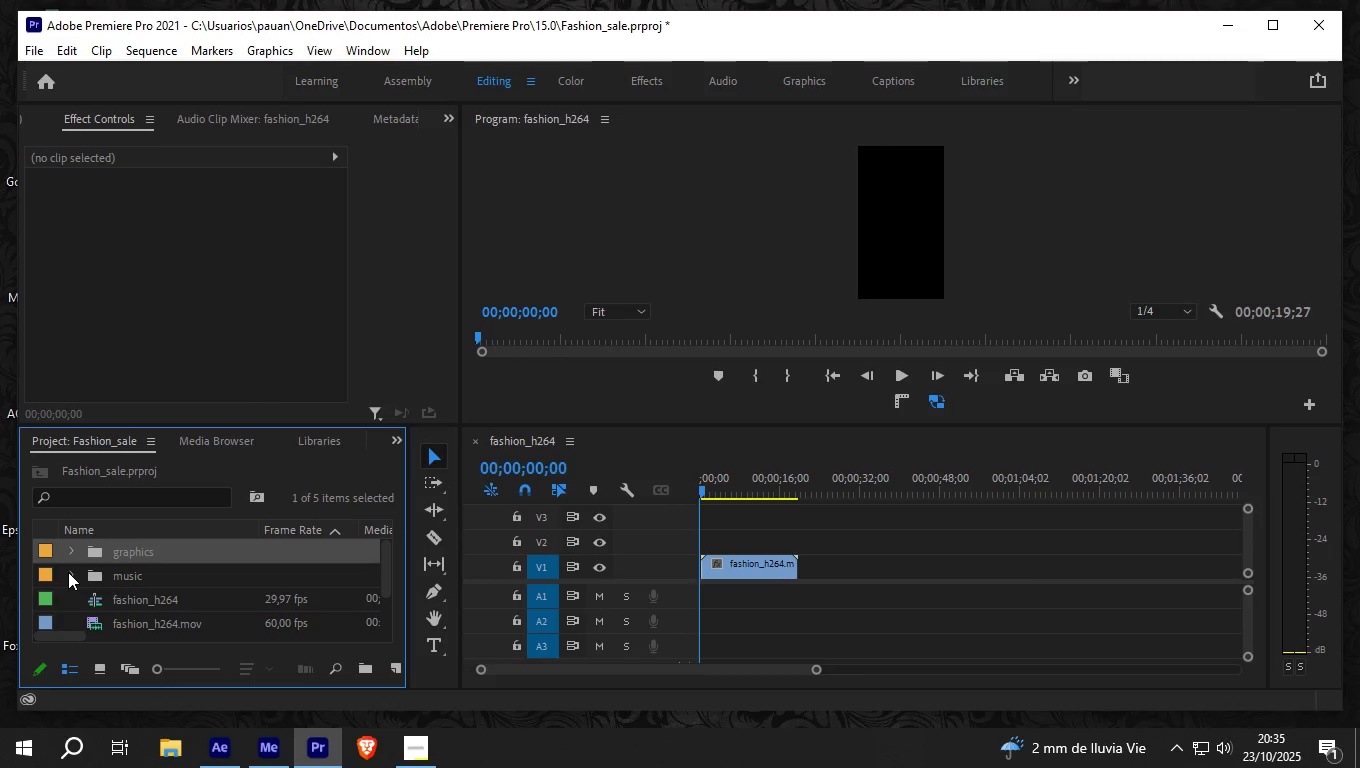 
left_click([68, 572])
 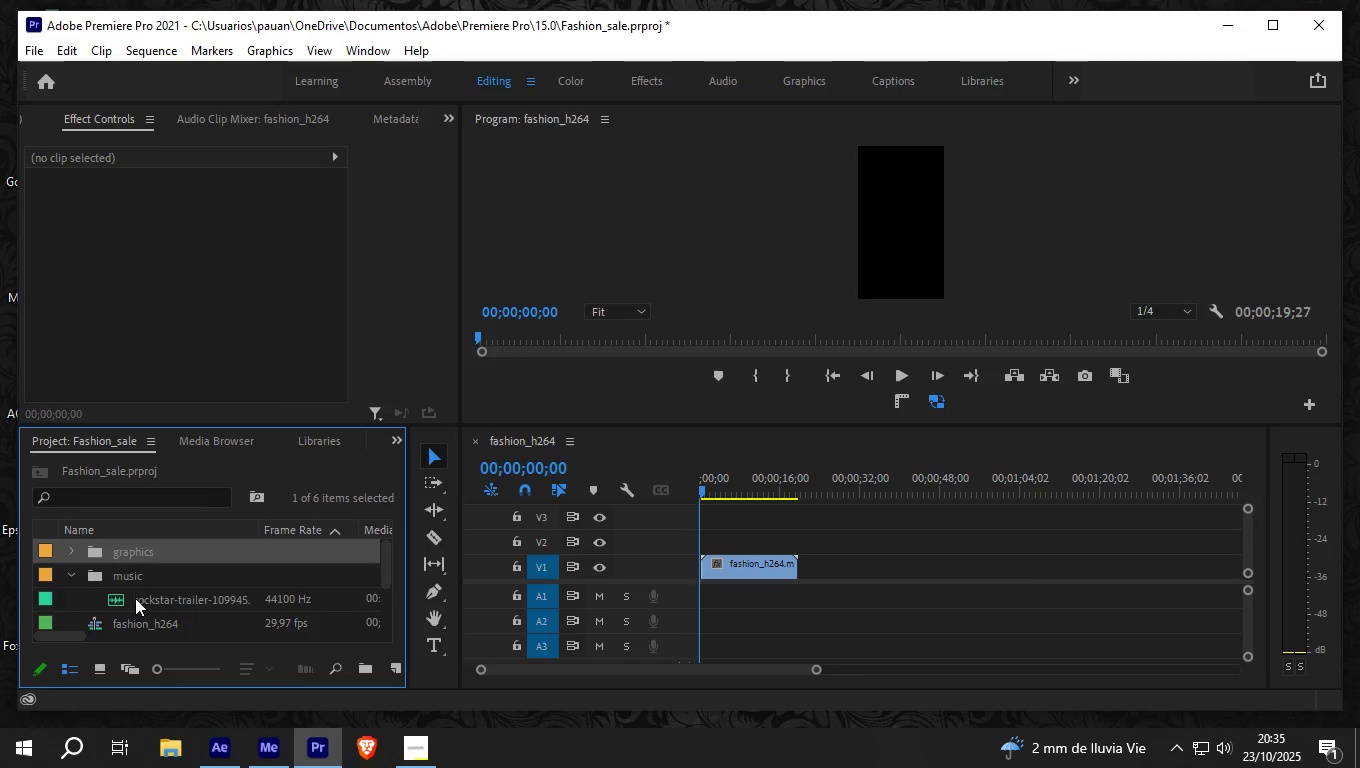 
left_click([135, 598])
 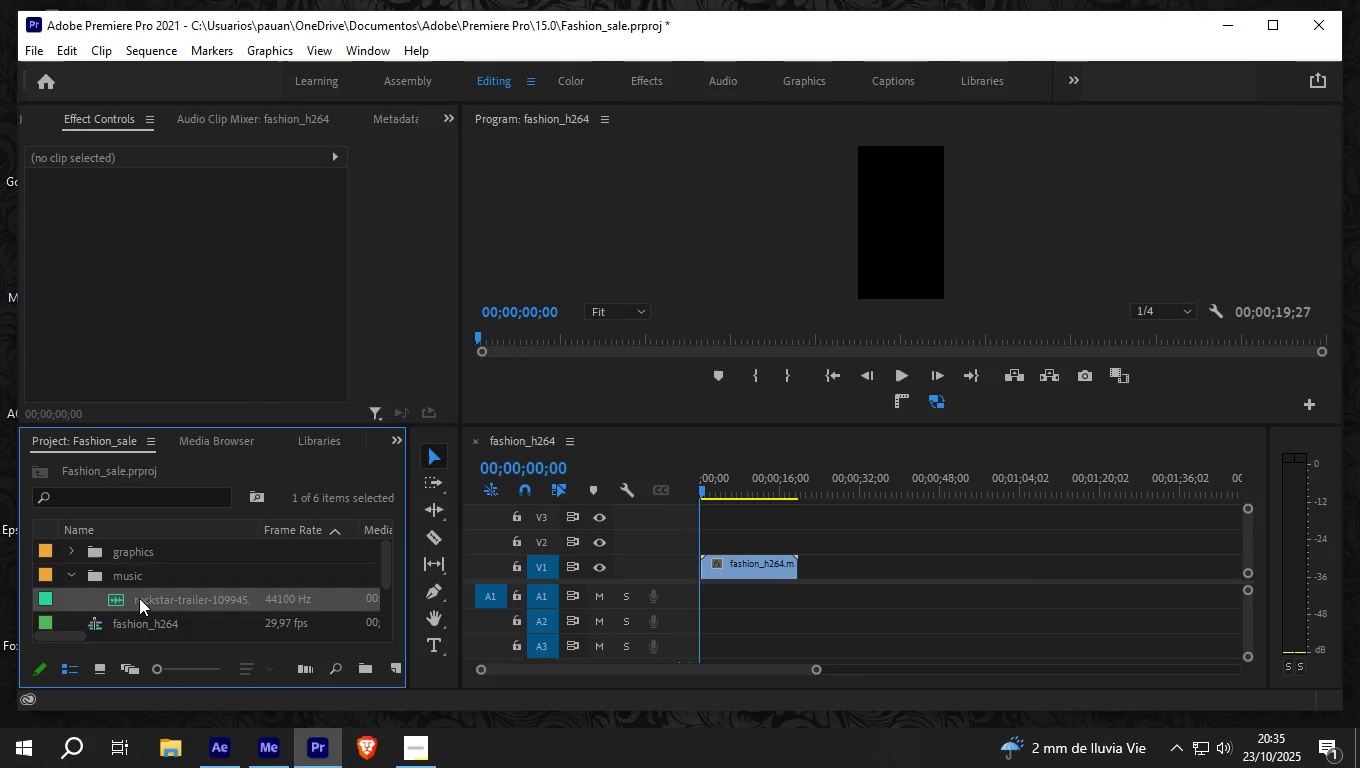 
left_click_drag(start_coordinate=[139, 598], to_coordinate=[672, 586])
 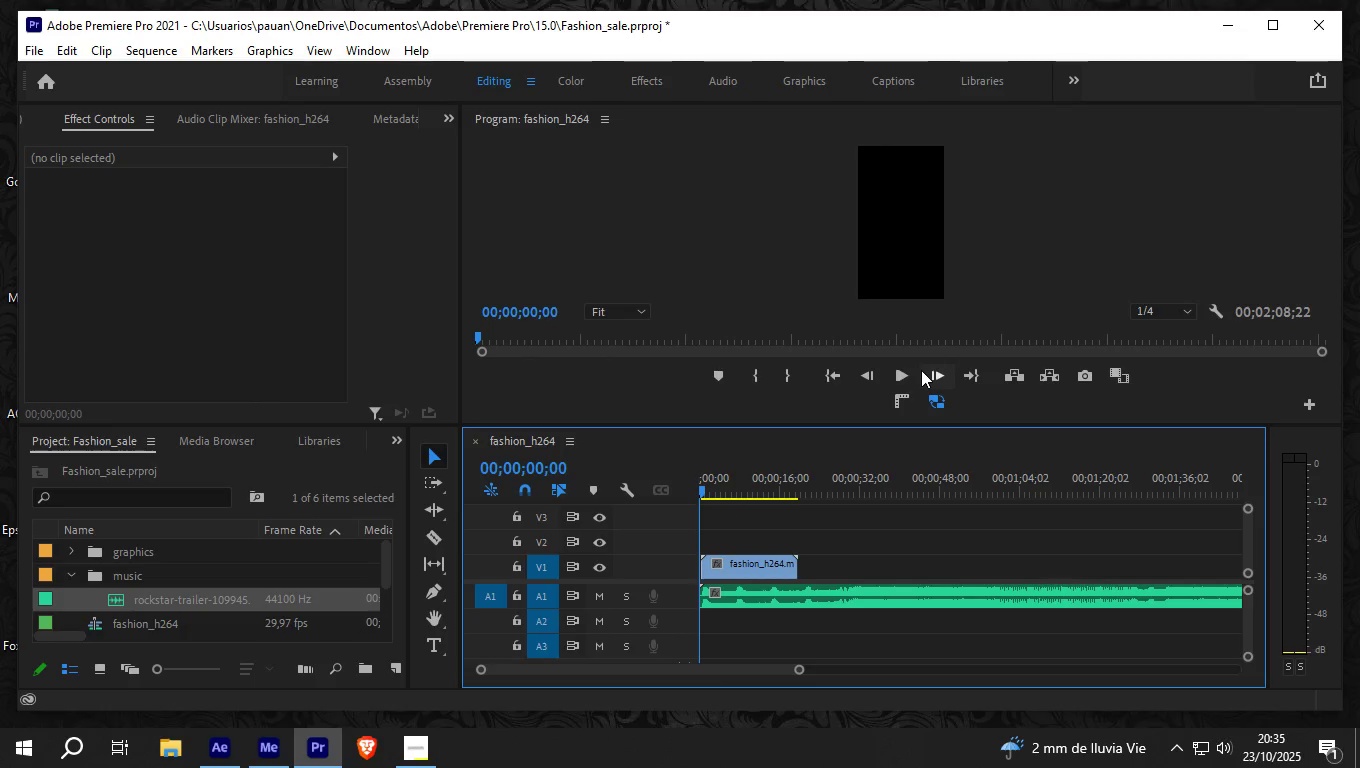 
left_click([901, 365])
 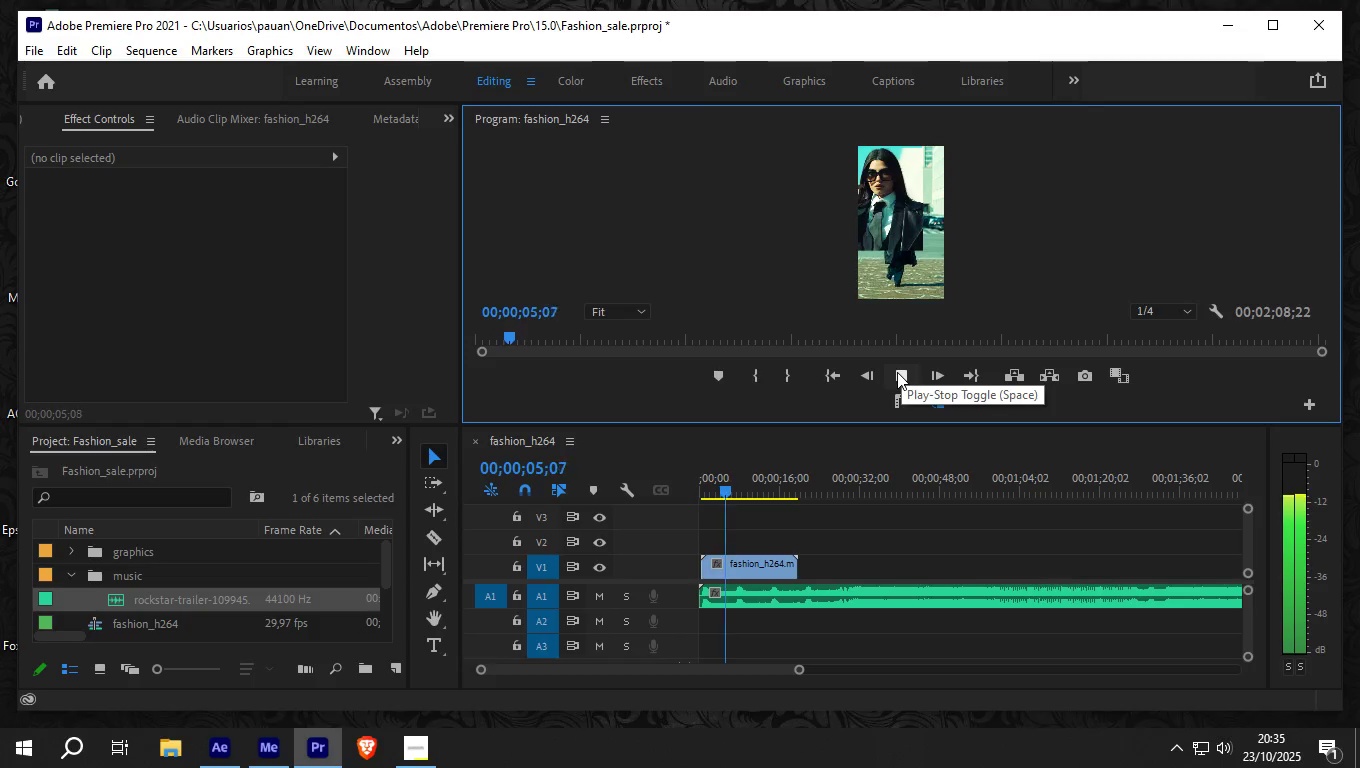 
wait(10.35)
 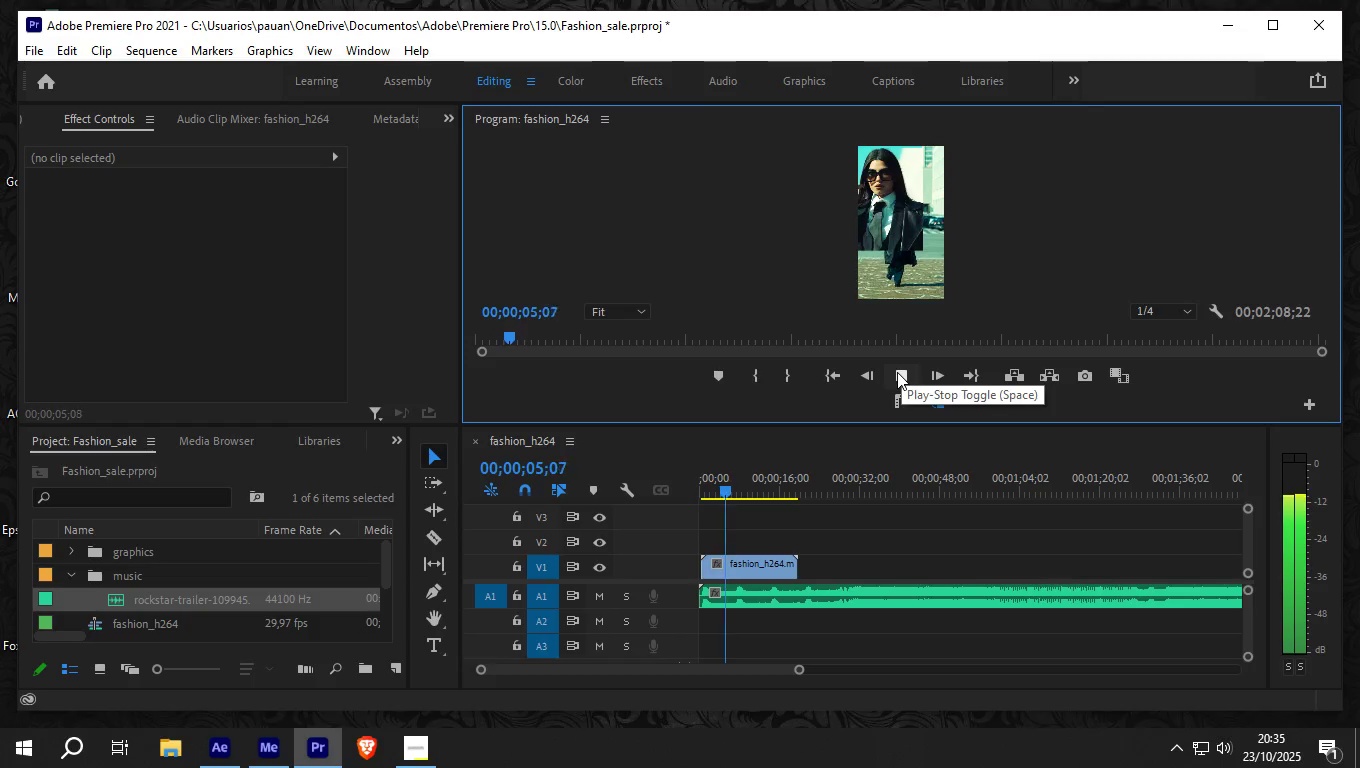 
left_click_drag(start_coordinate=[801, 668], to_coordinate=[898, 677])
 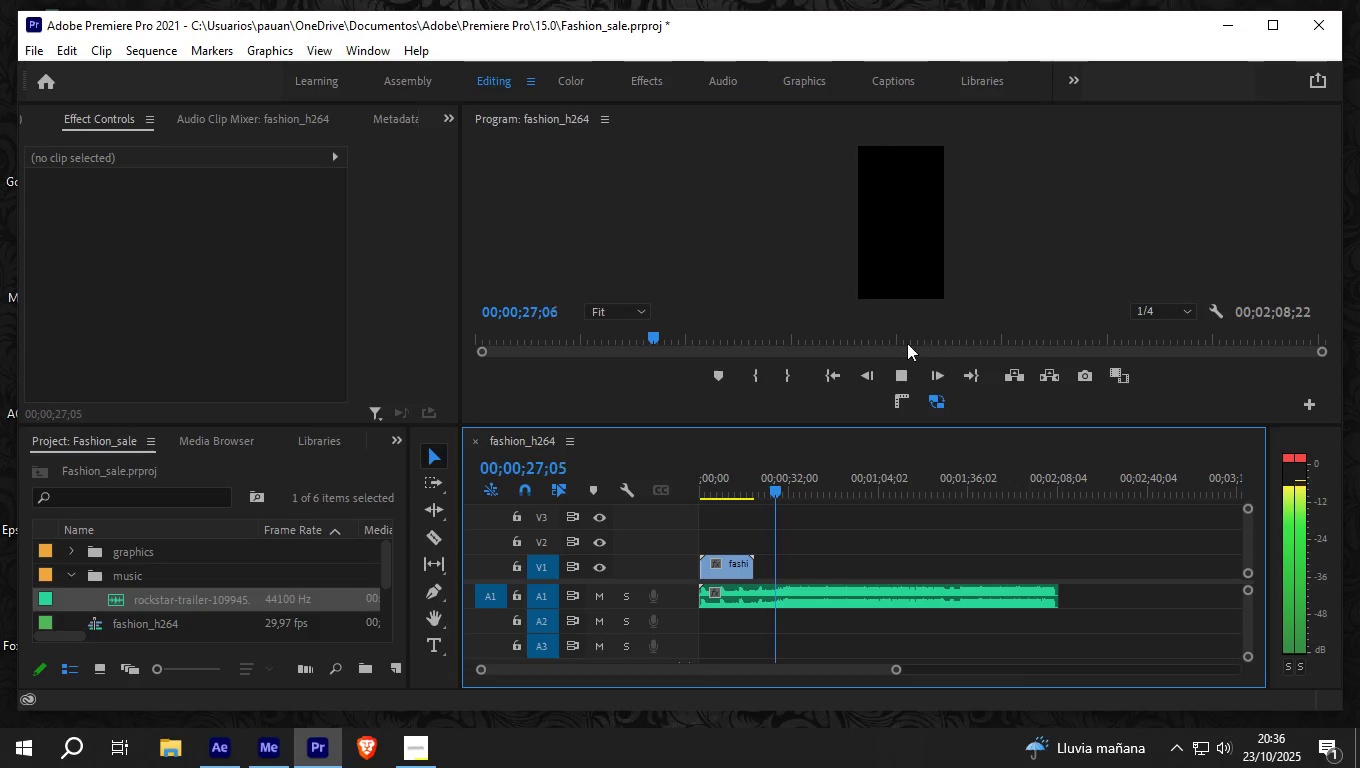 
wait(21.15)
 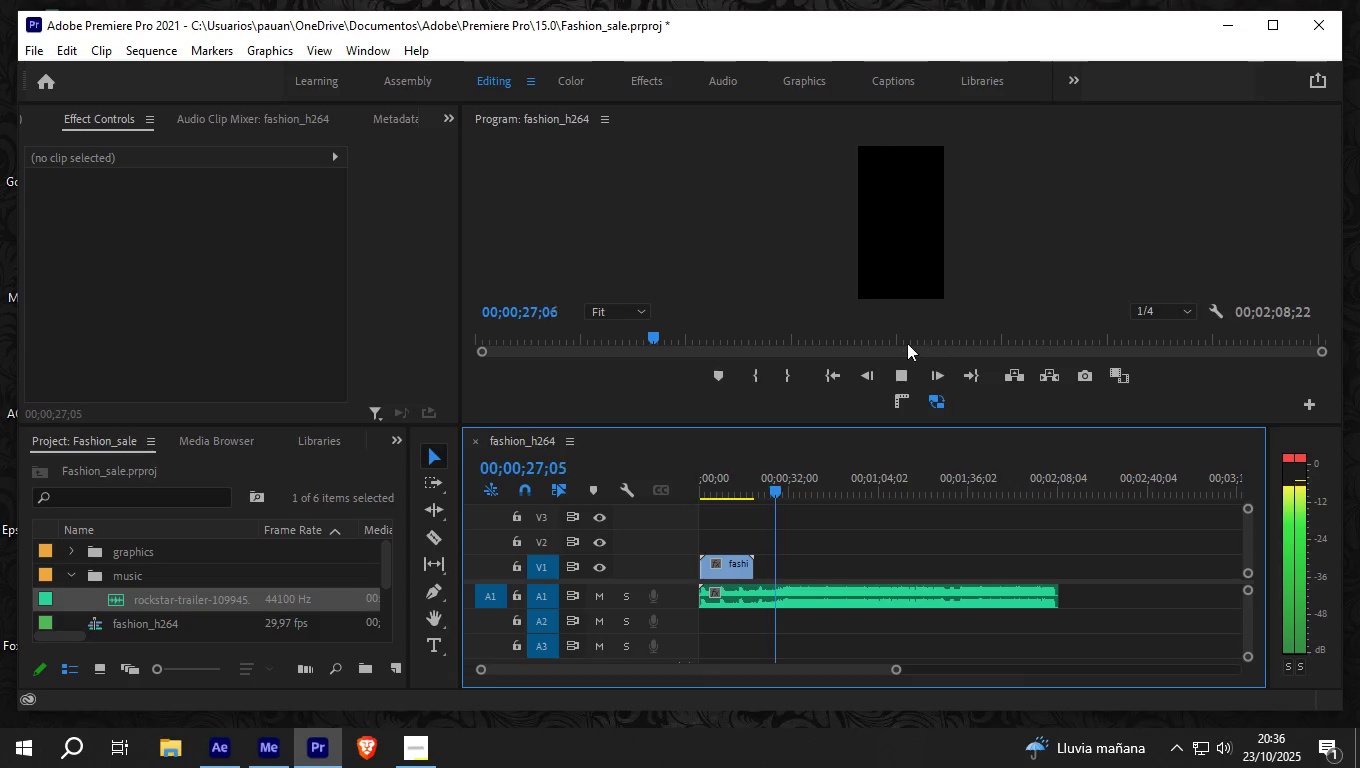 
left_click([900, 371])
 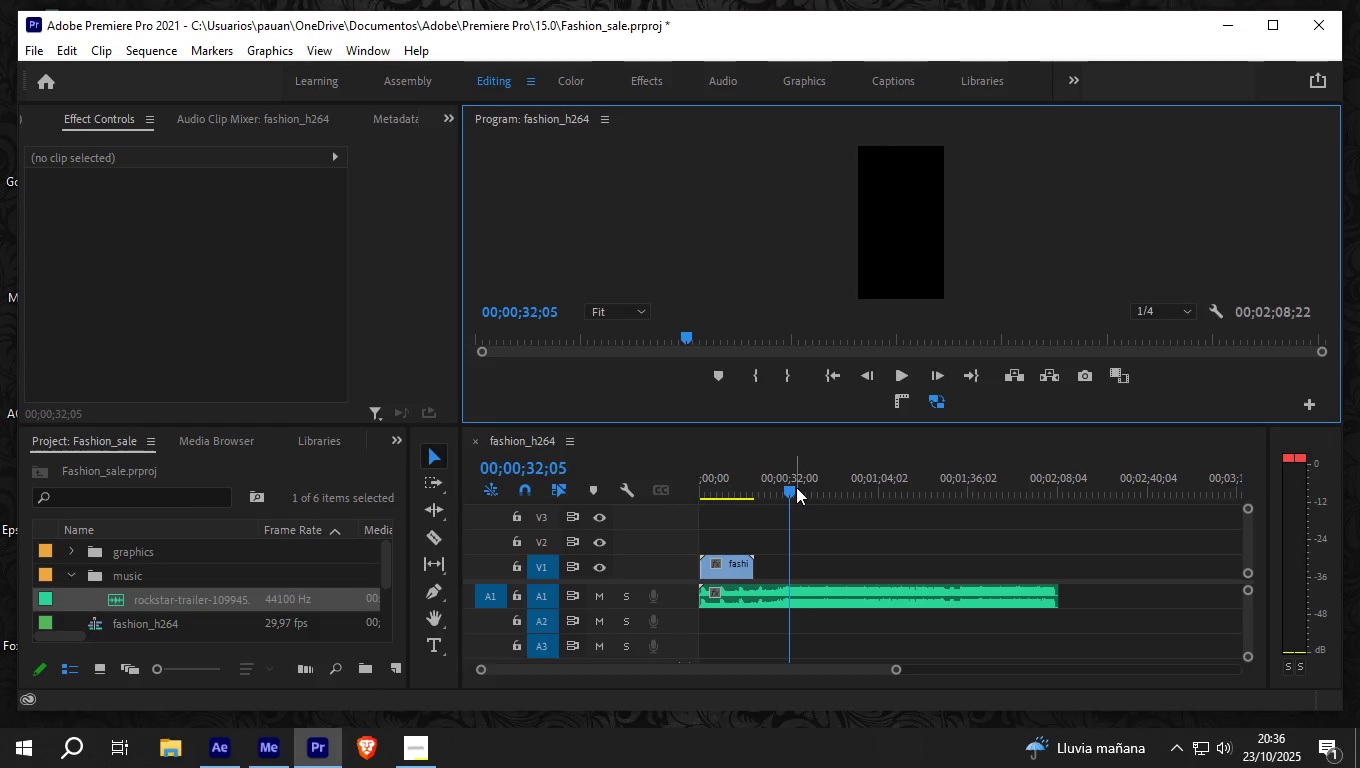 
left_click_drag(start_coordinate=[791, 486], to_coordinate=[786, 485])
 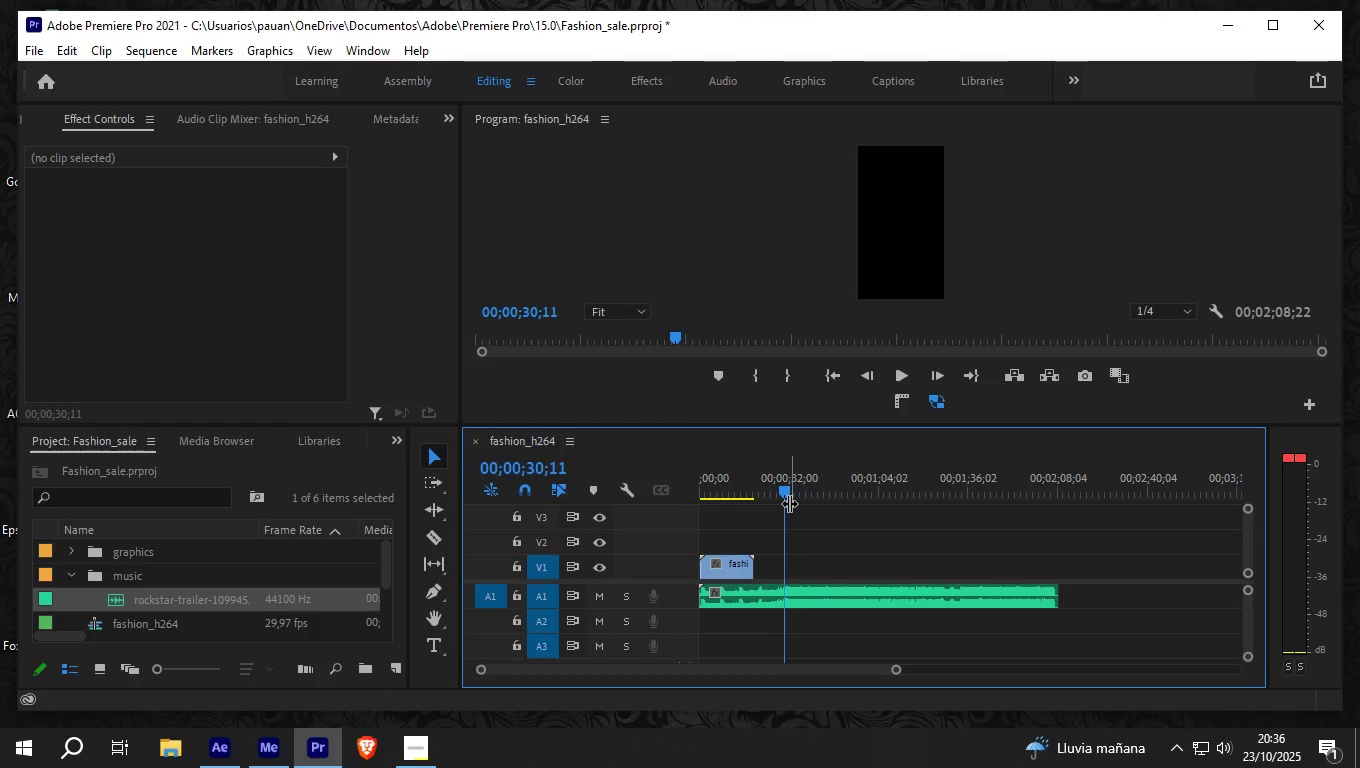 
key(C)
 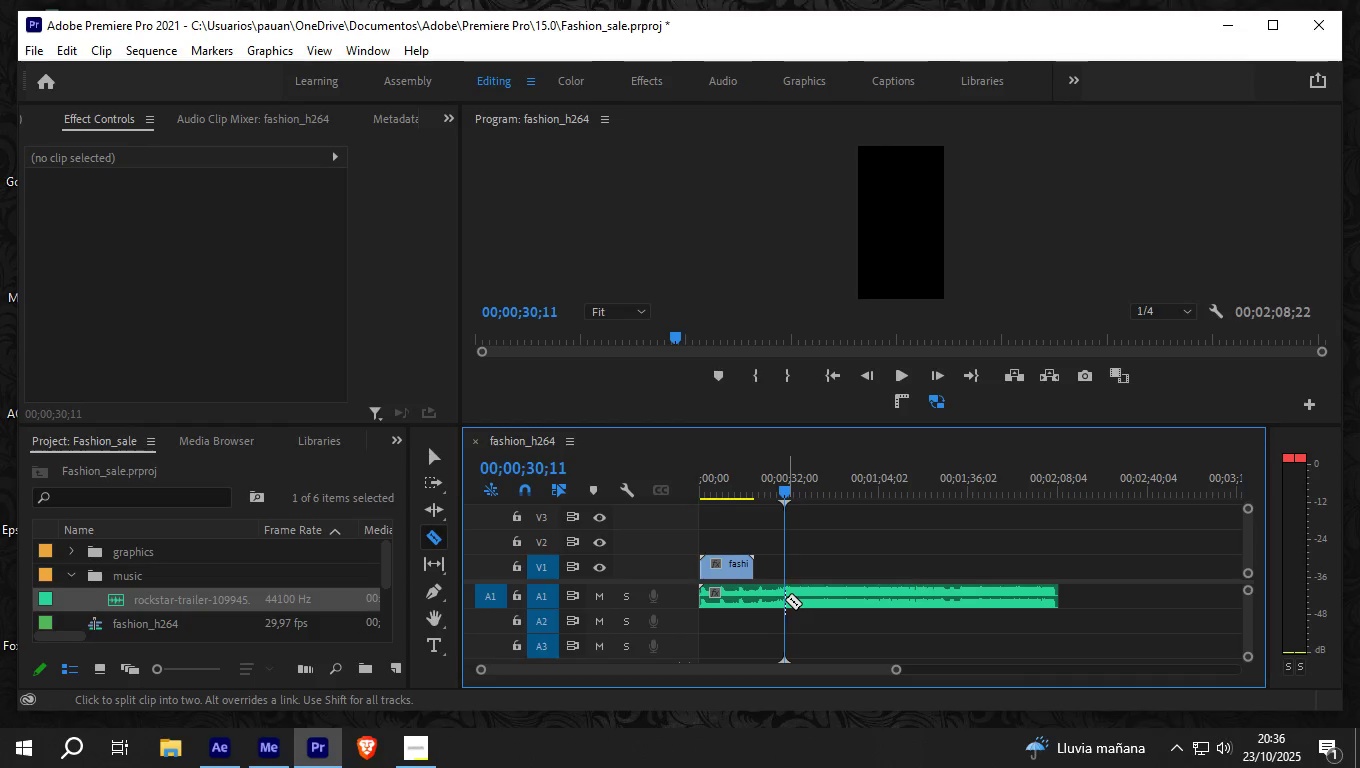 
left_click([784, 599])
 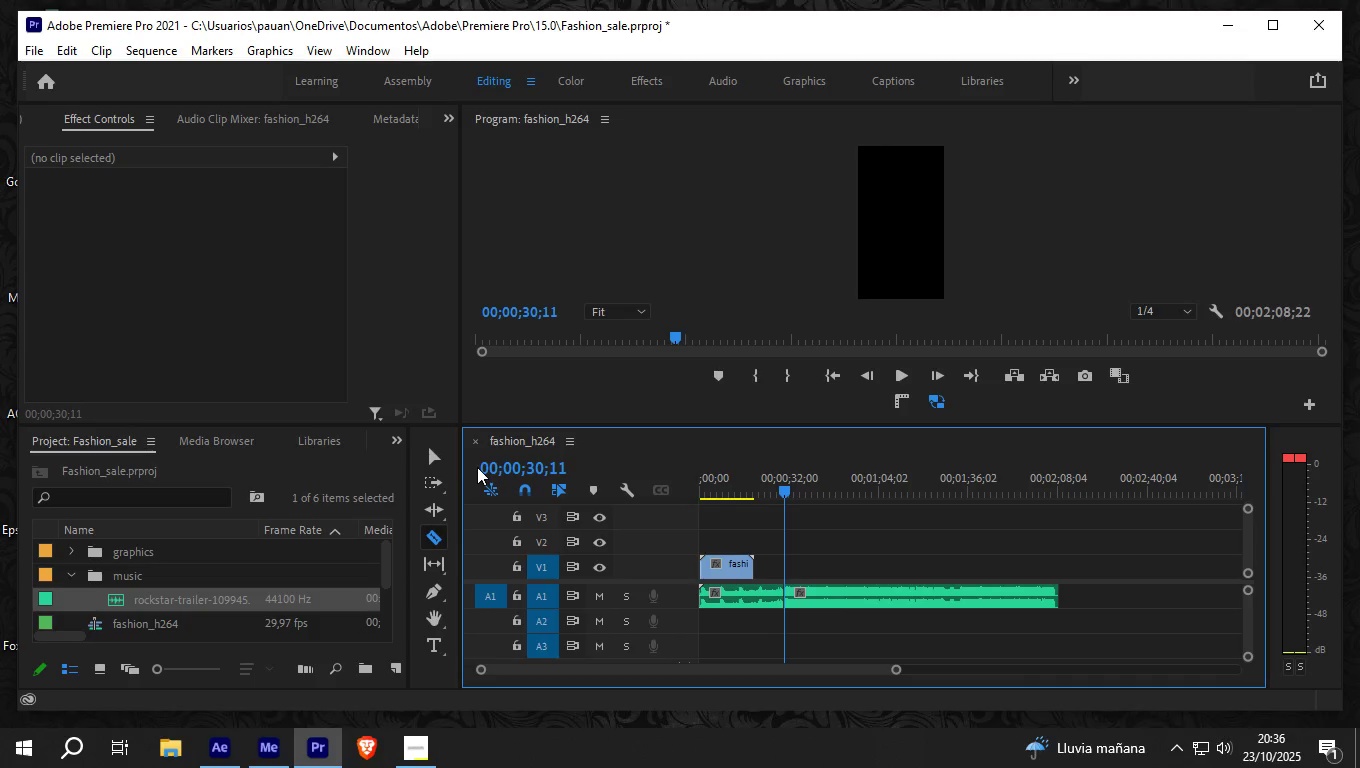 
key(V)
 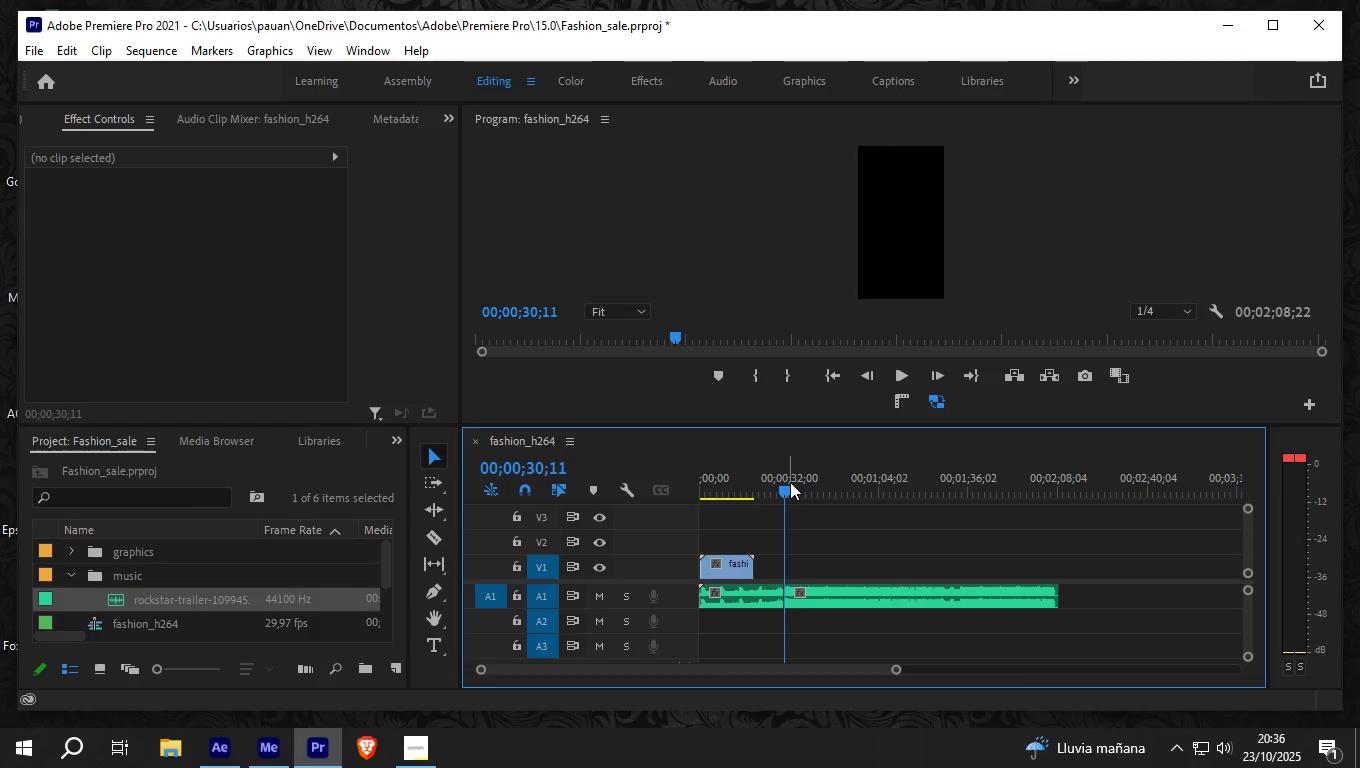 
left_click_drag(start_coordinate=[785, 486], to_coordinate=[1018, 509])
 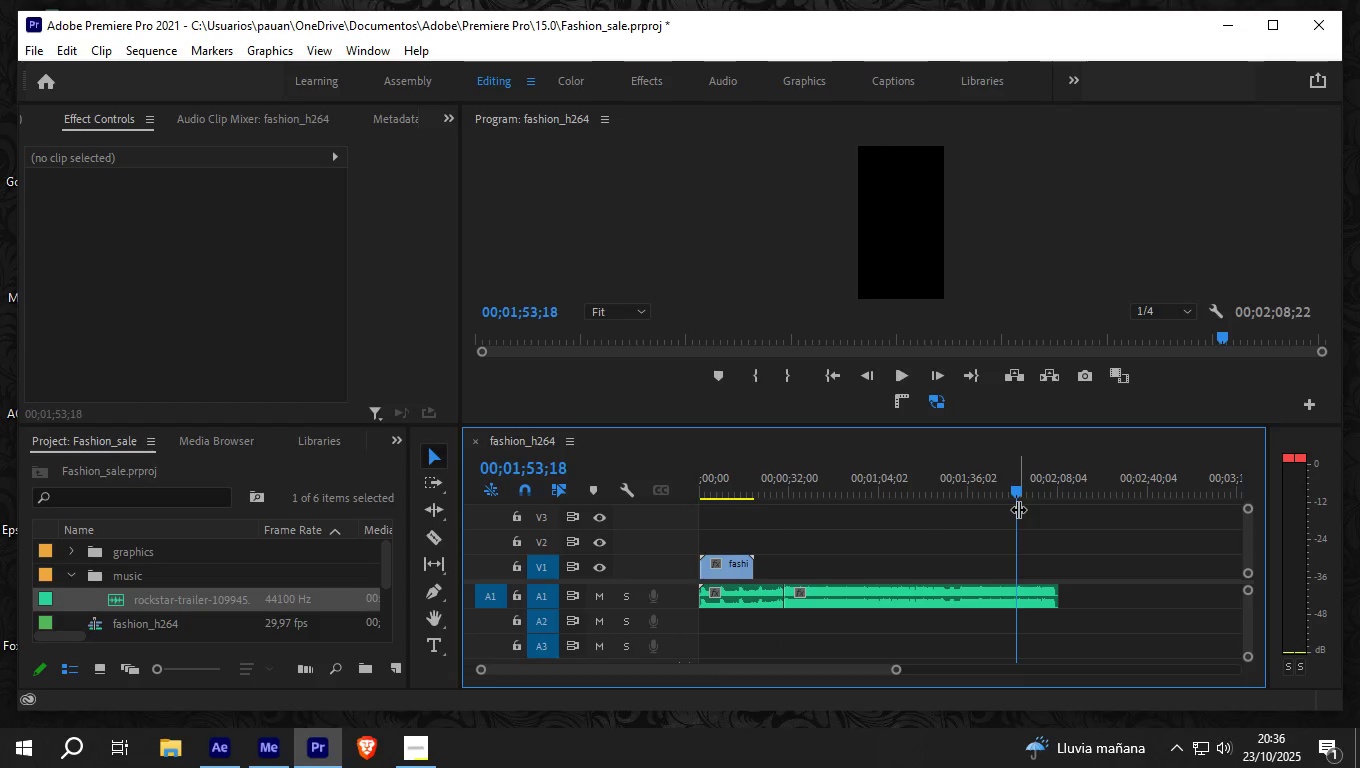 
key(Space)
 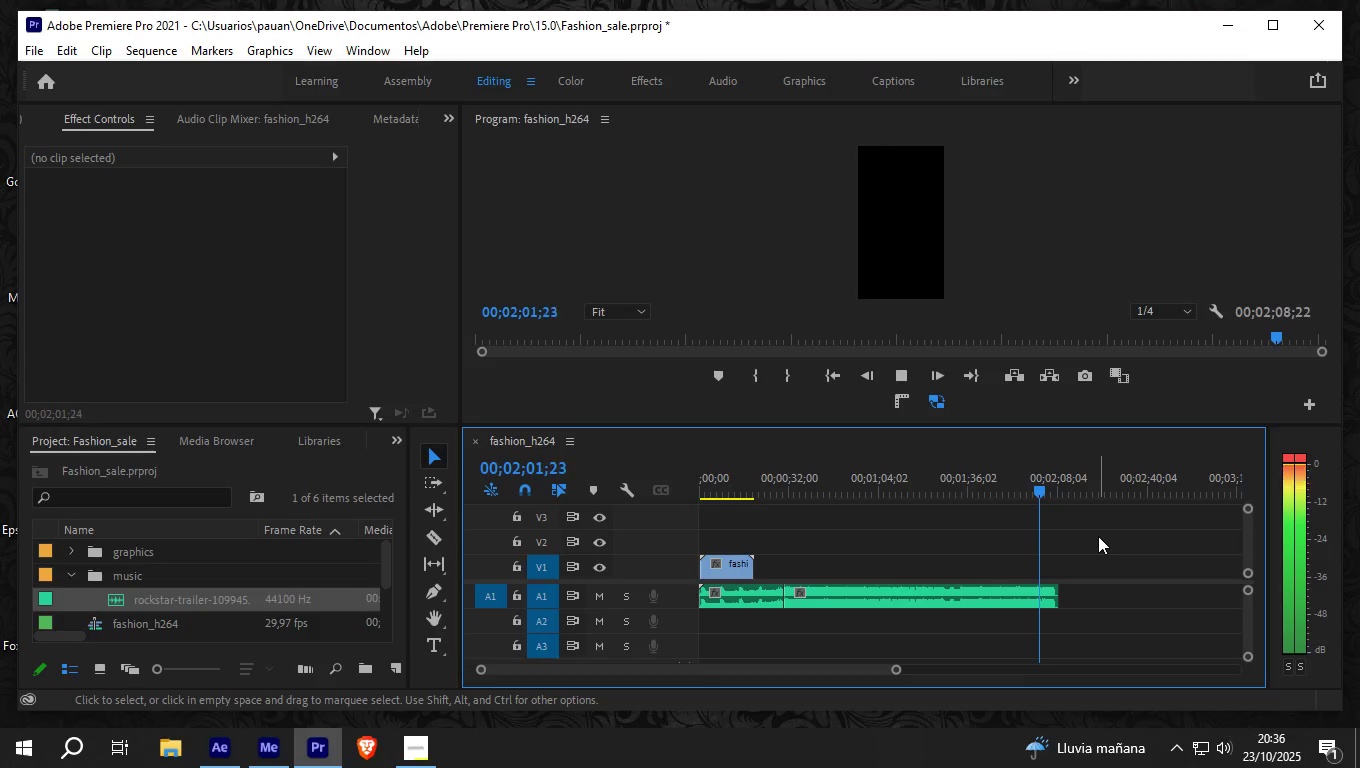 
wait(13.13)
 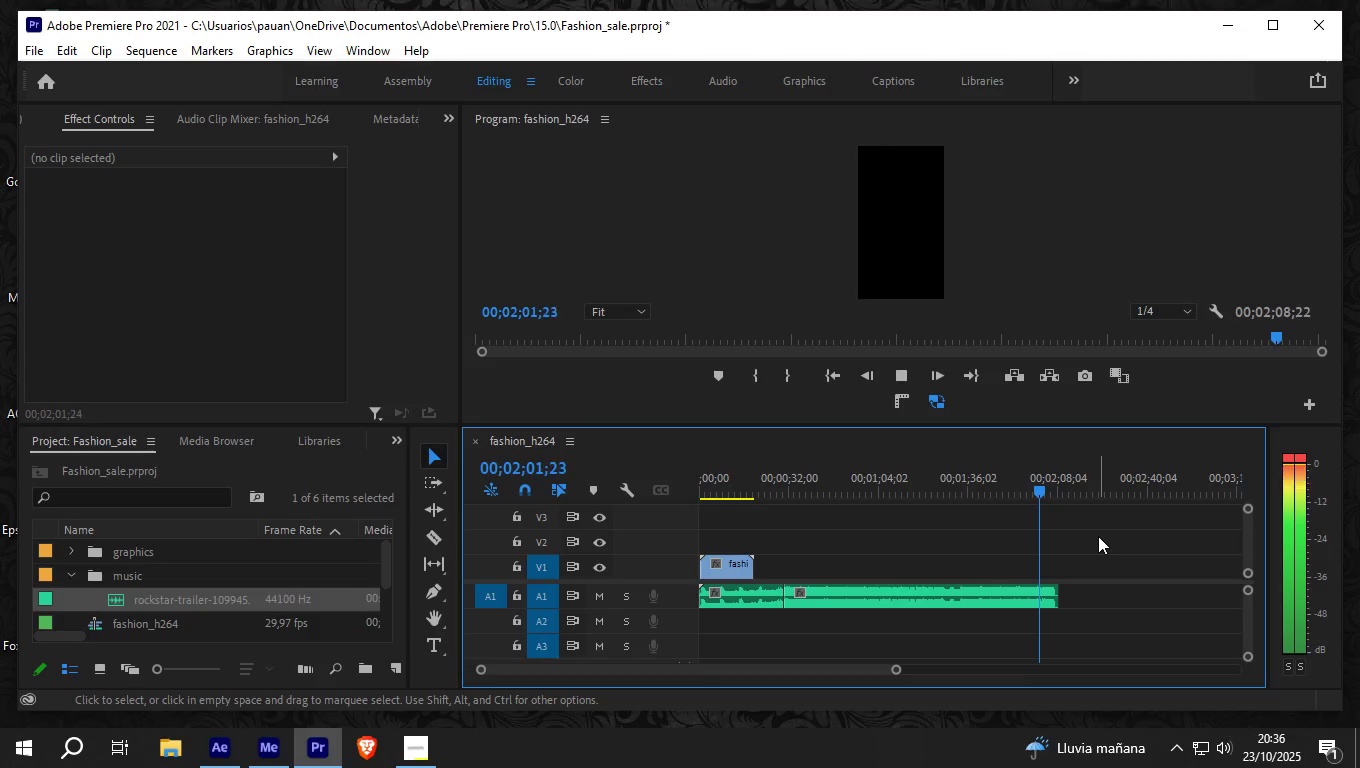 
key(Space)
 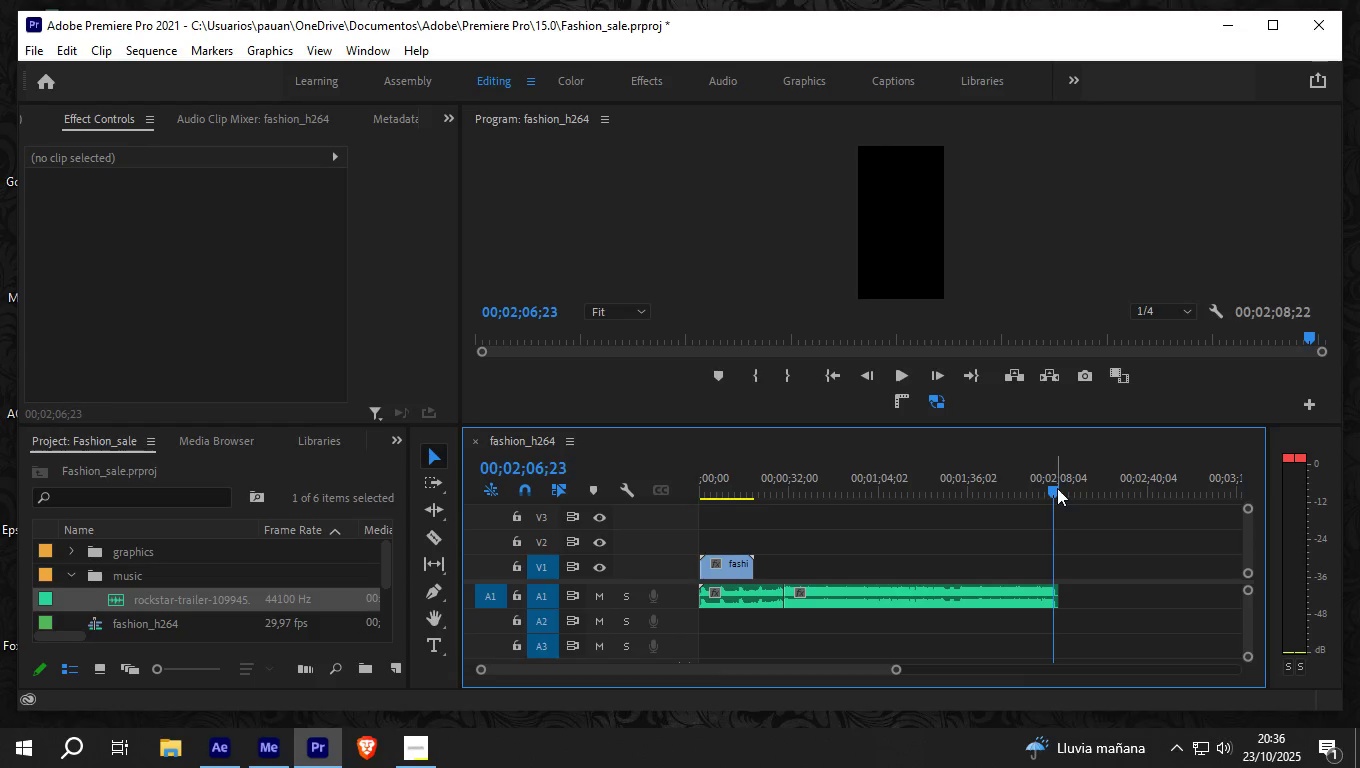 
left_click_drag(start_coordinate=[1052, 488], to_coordinate=[959, 494])
 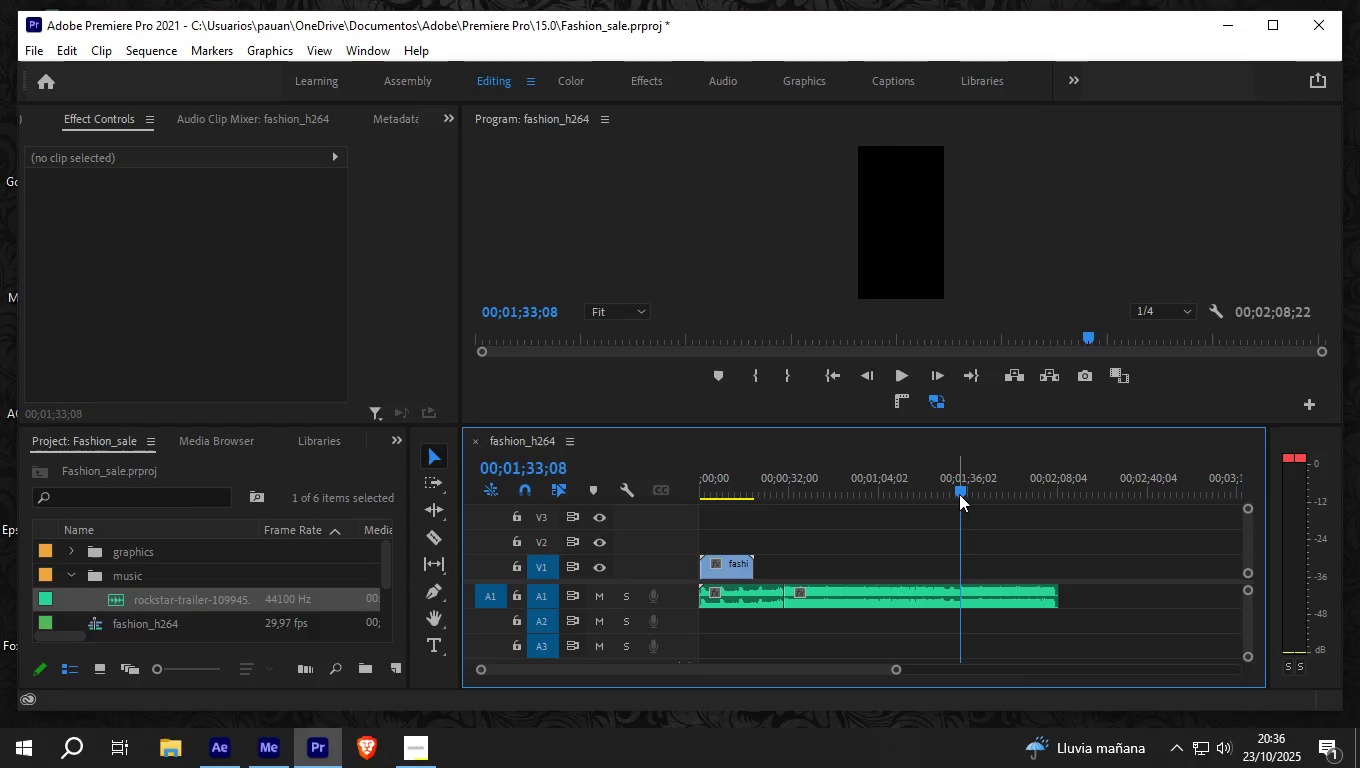 
key(Space)
 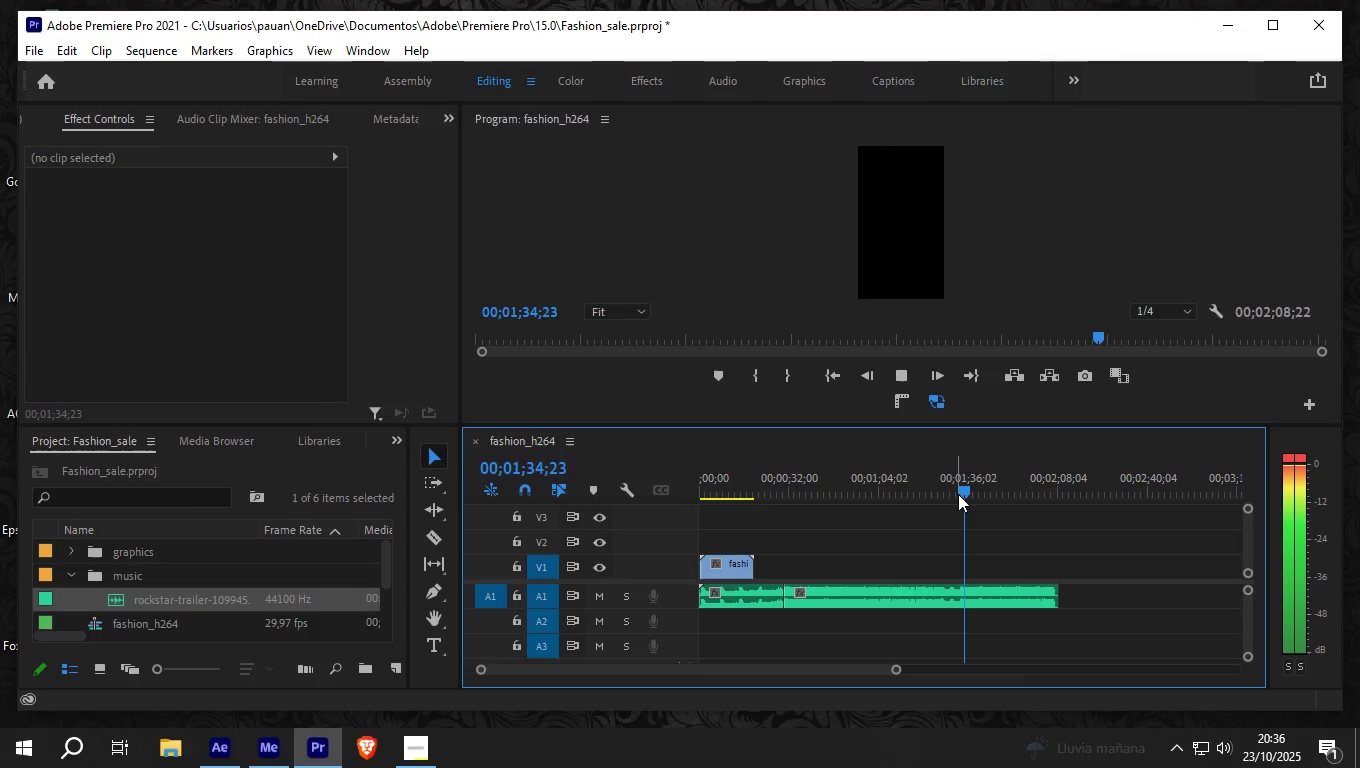 
key(Space)
 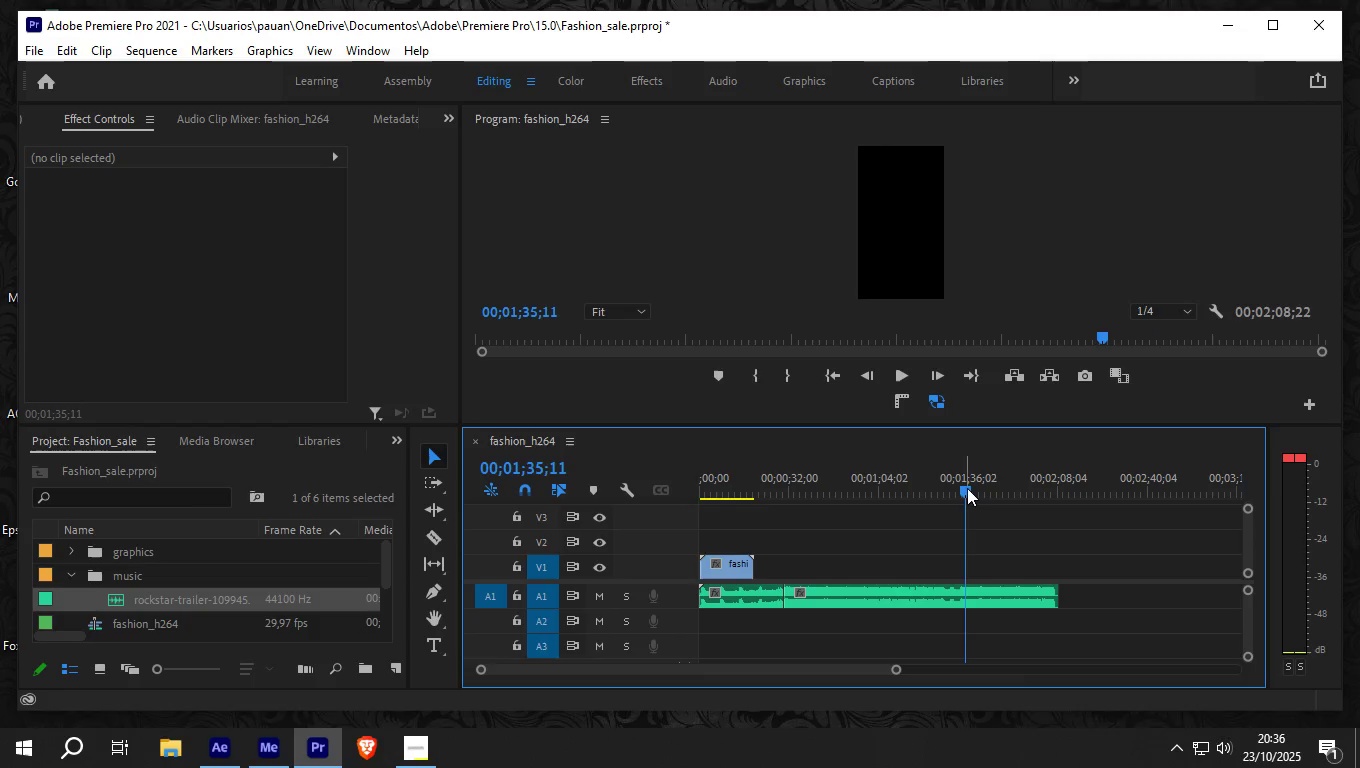 
left_click_drag(start_coordinate=[967, 488], to_coordinate=[946, 487])
 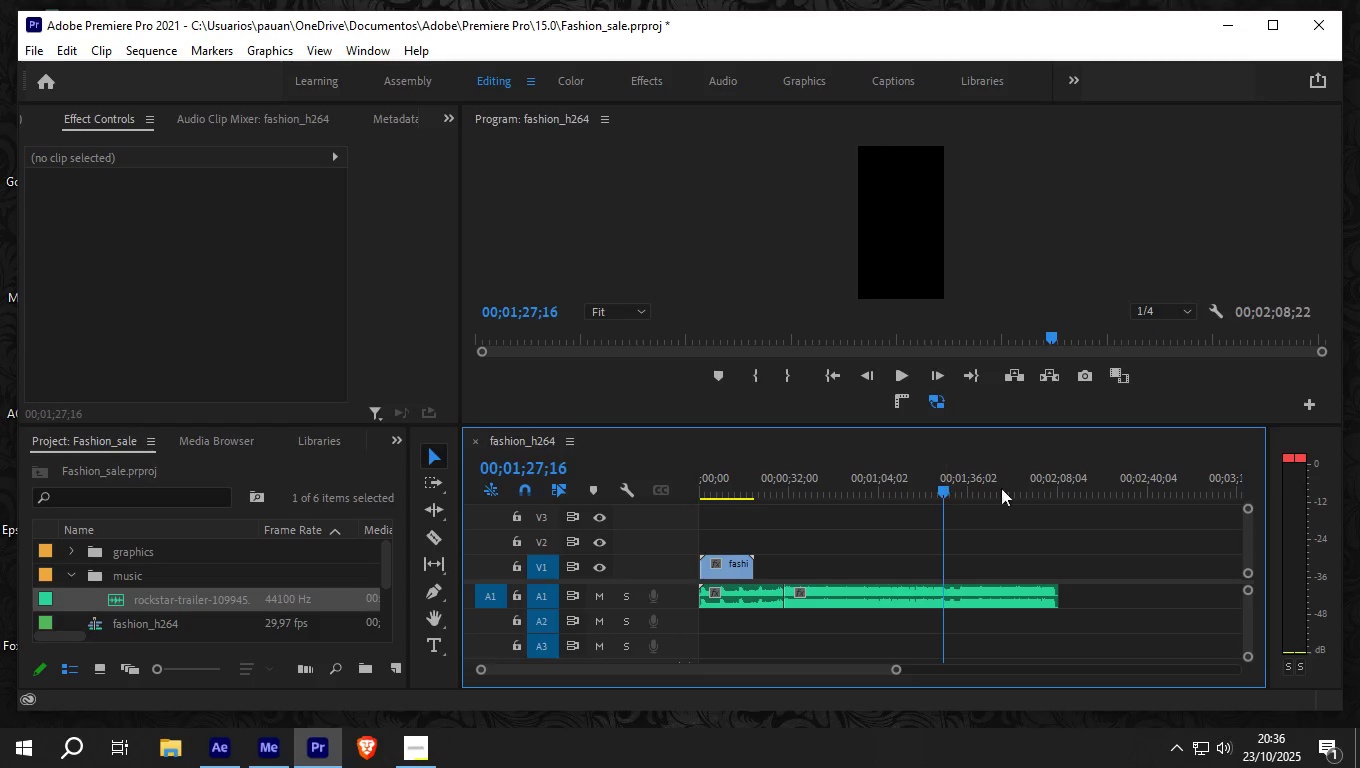 
key(Space)
 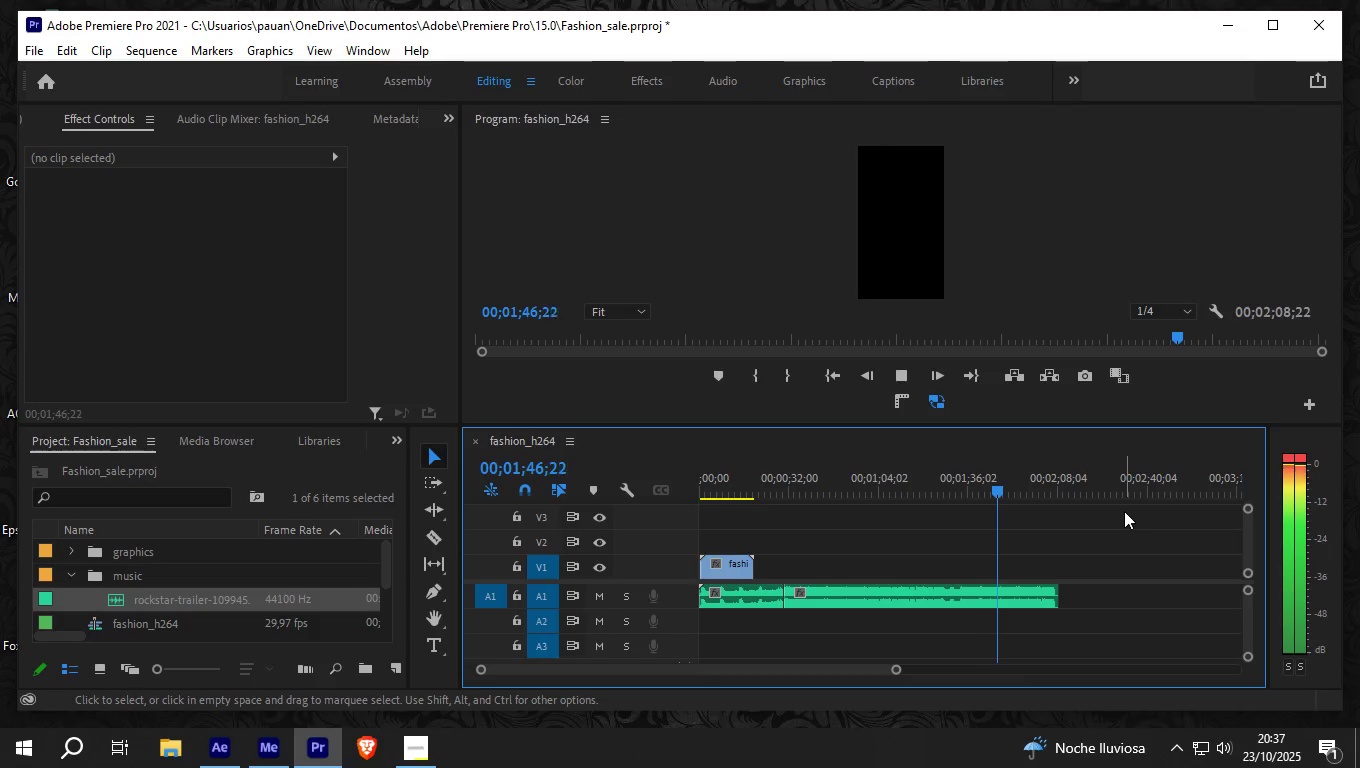 
wait(24.27)
 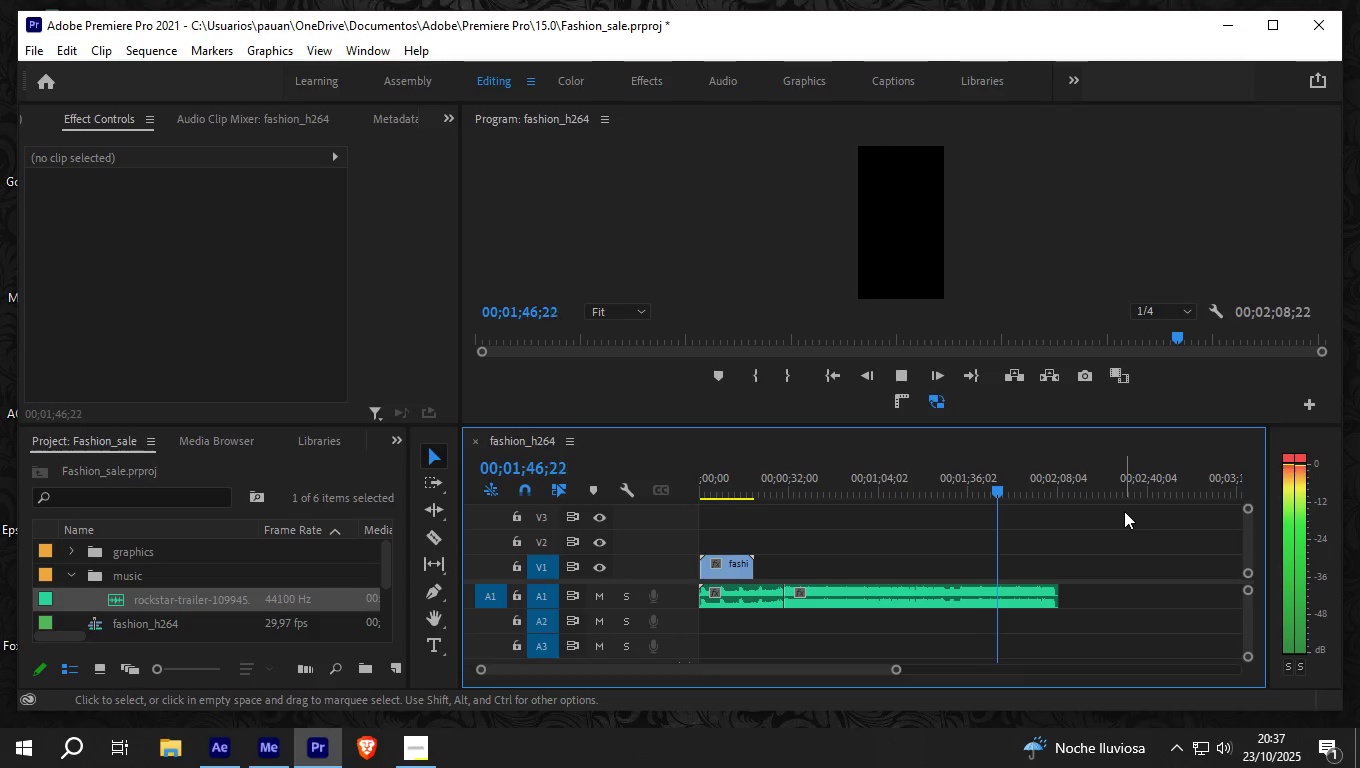 
key(Space)
 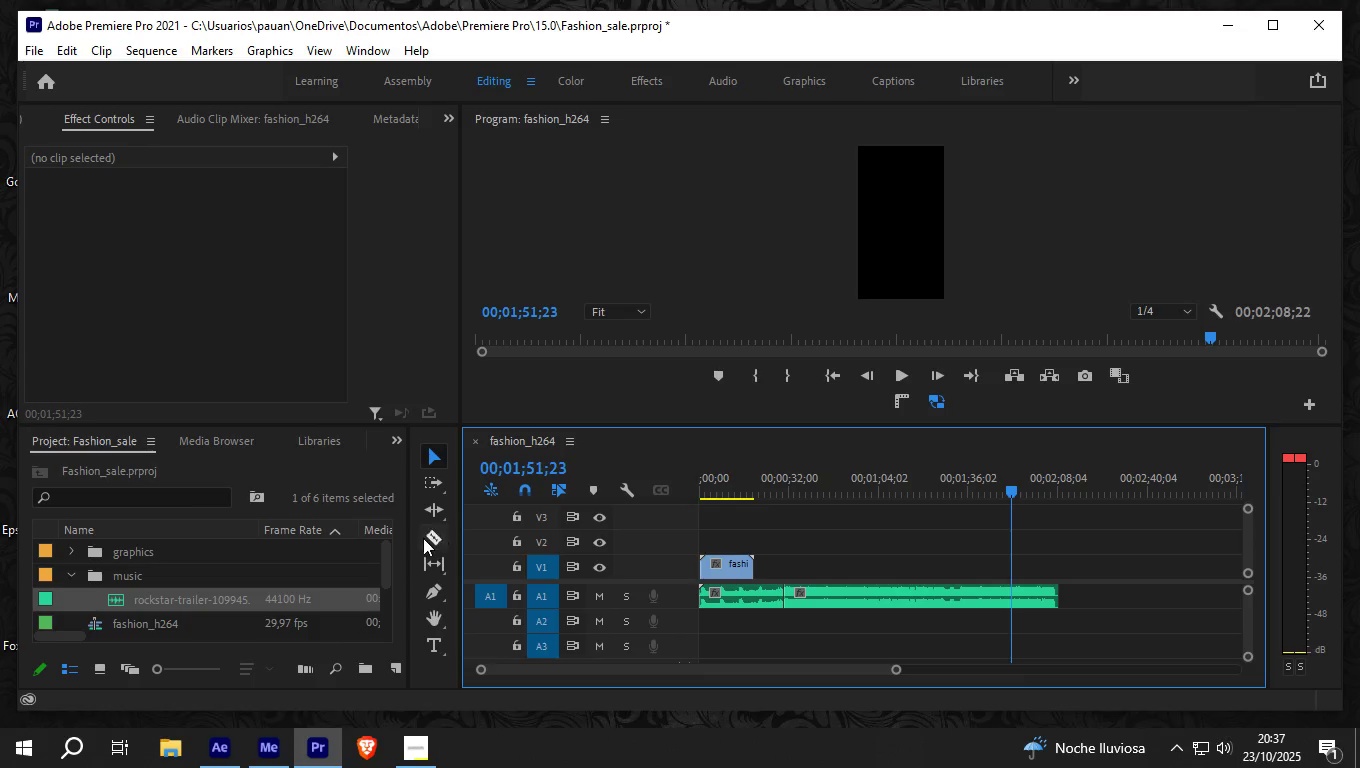 
left_click([423, 538])
 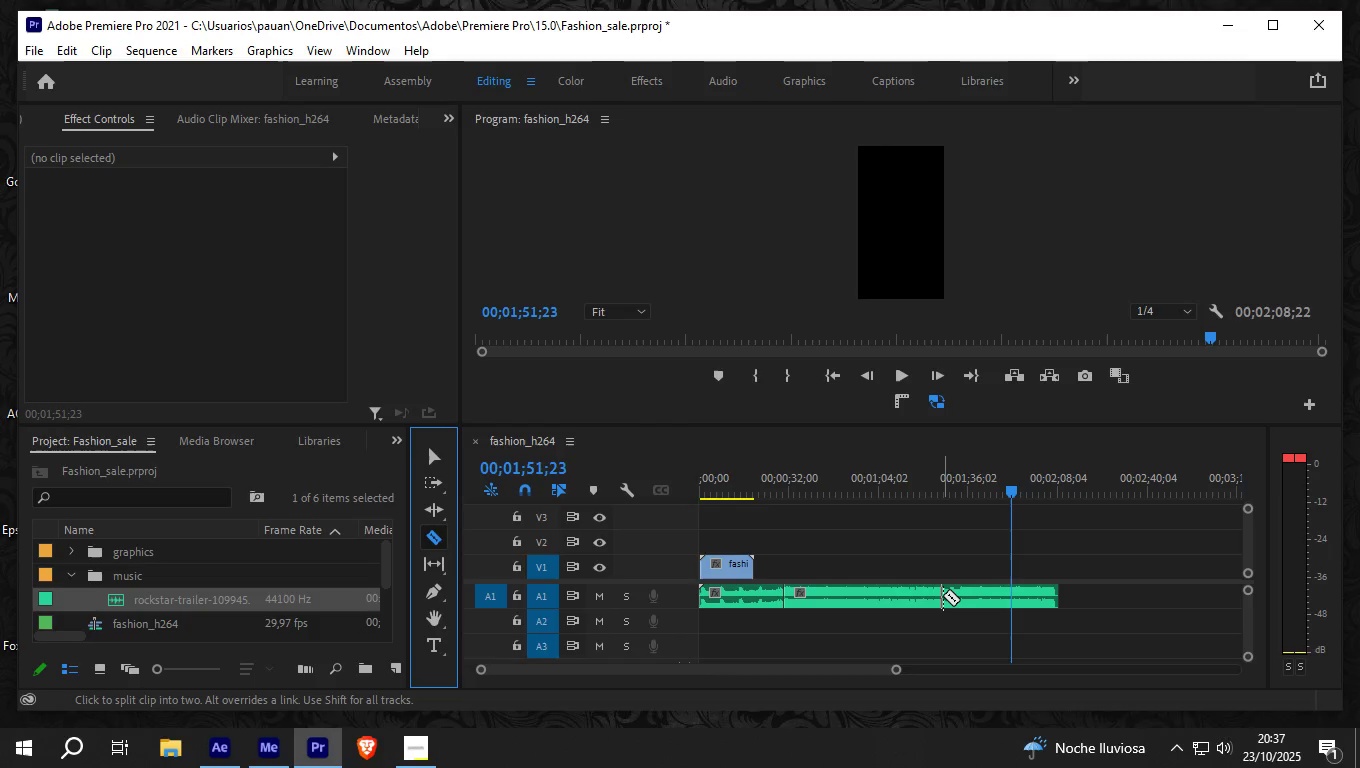 
left_click([944, 595])
 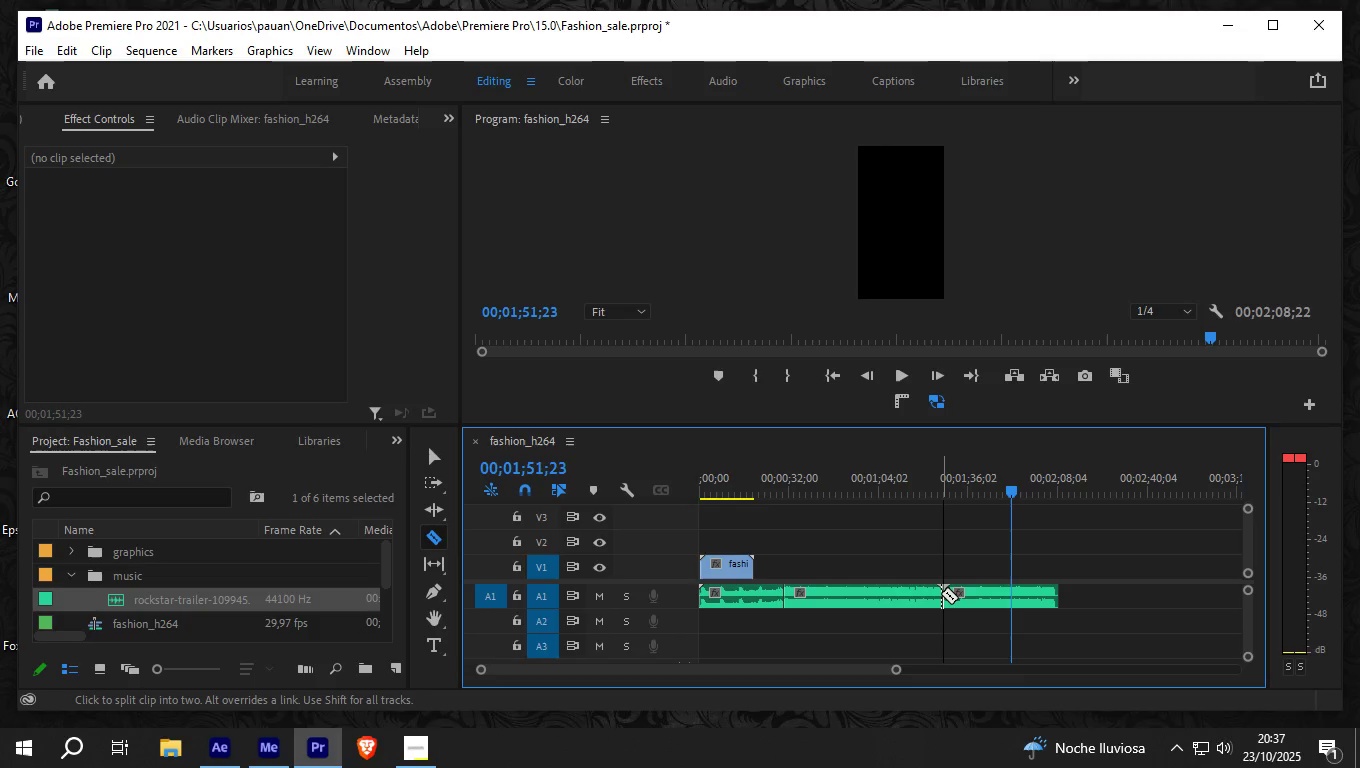 
key(V)
 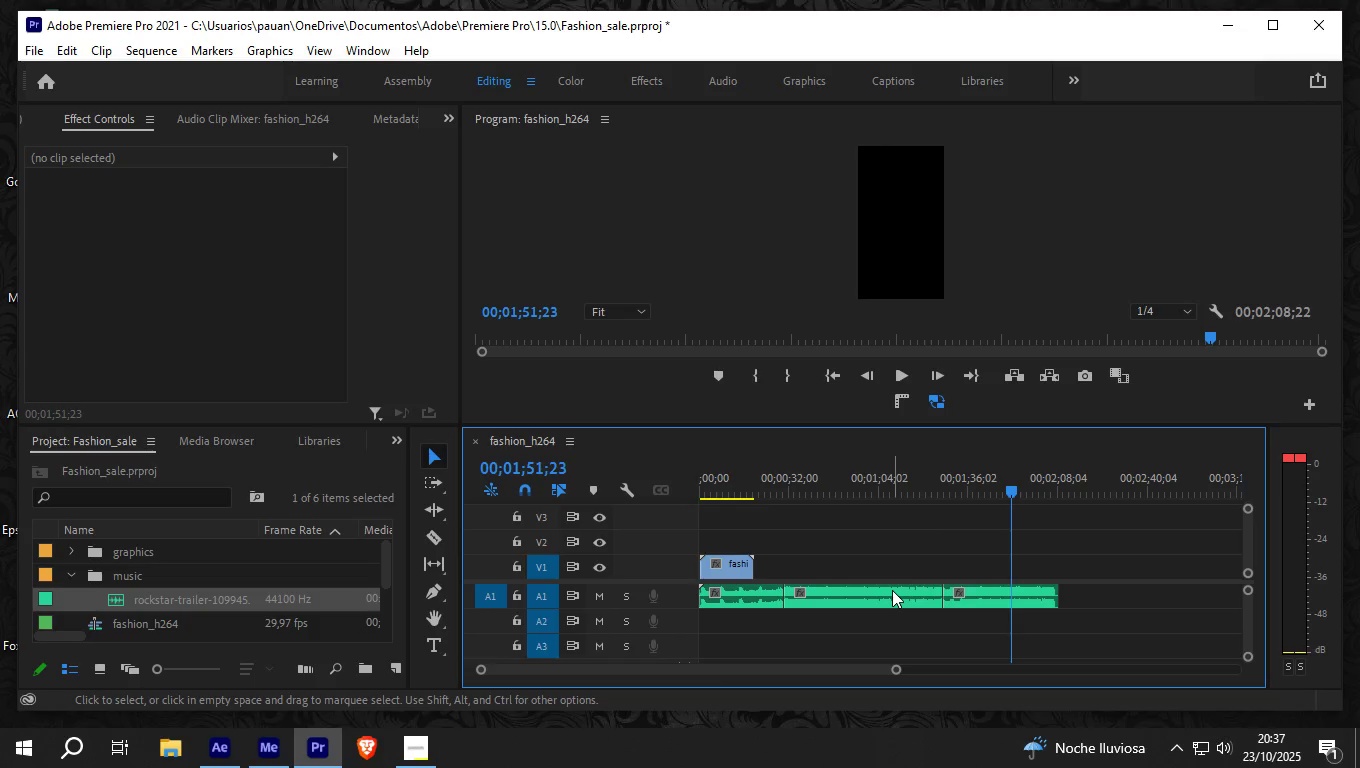 
left_click([892, 590])
 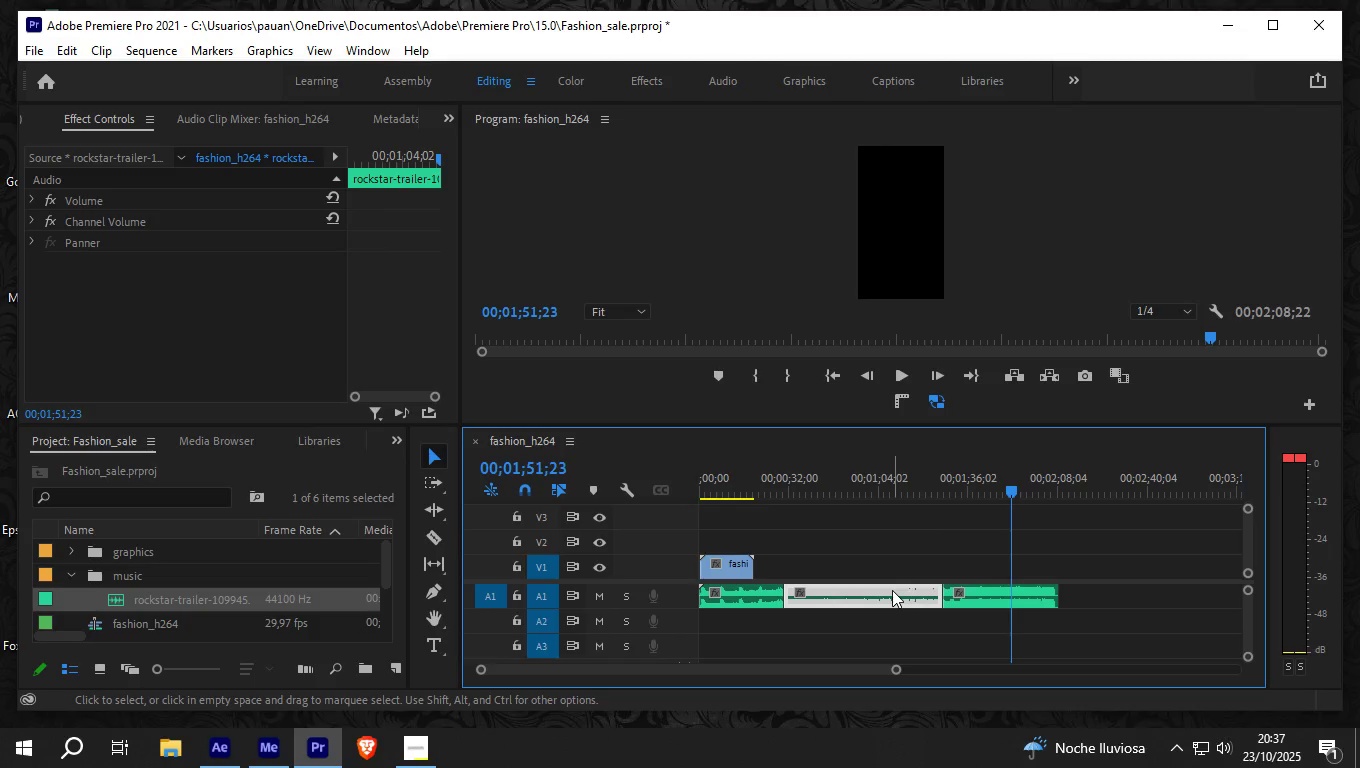 
key(Delete)
 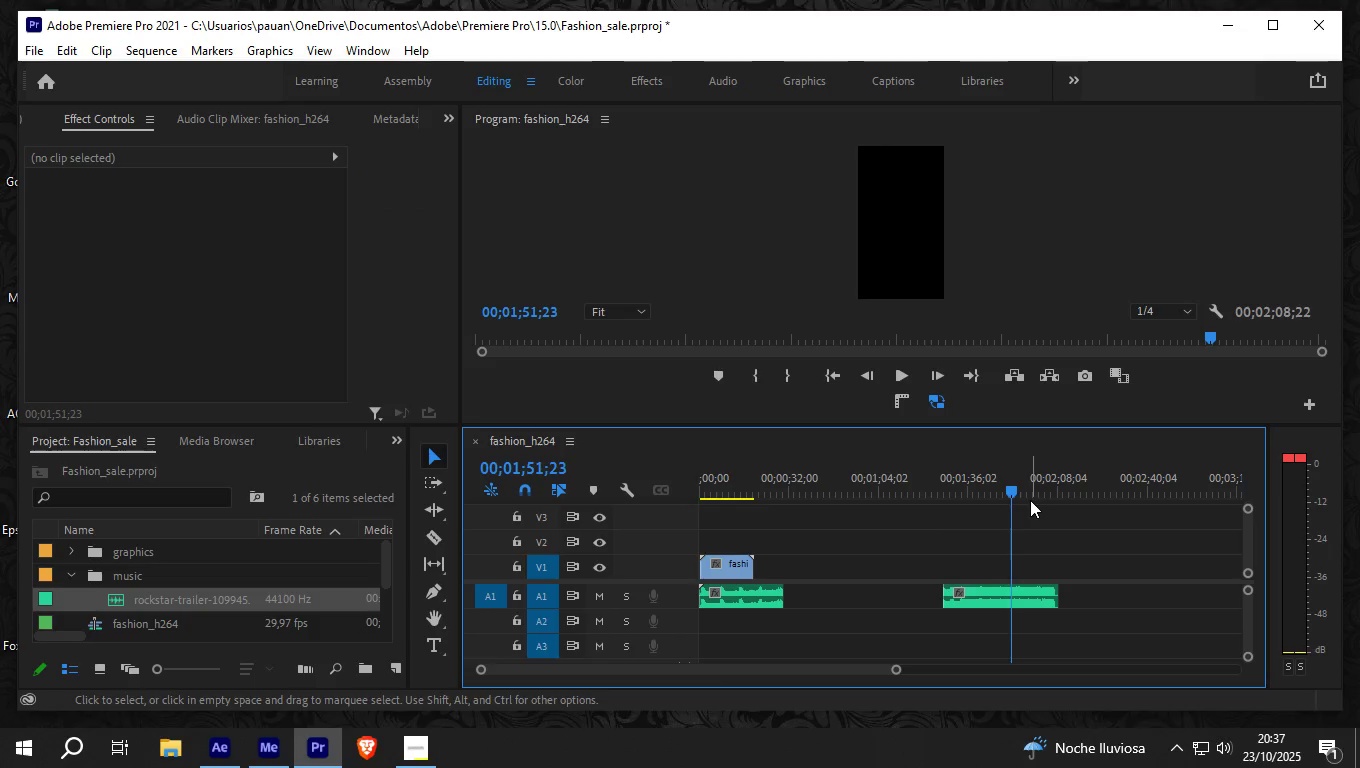 
left_click_drag(start_coordinate=[1013, 489], to_coordinate=[679, 494])
 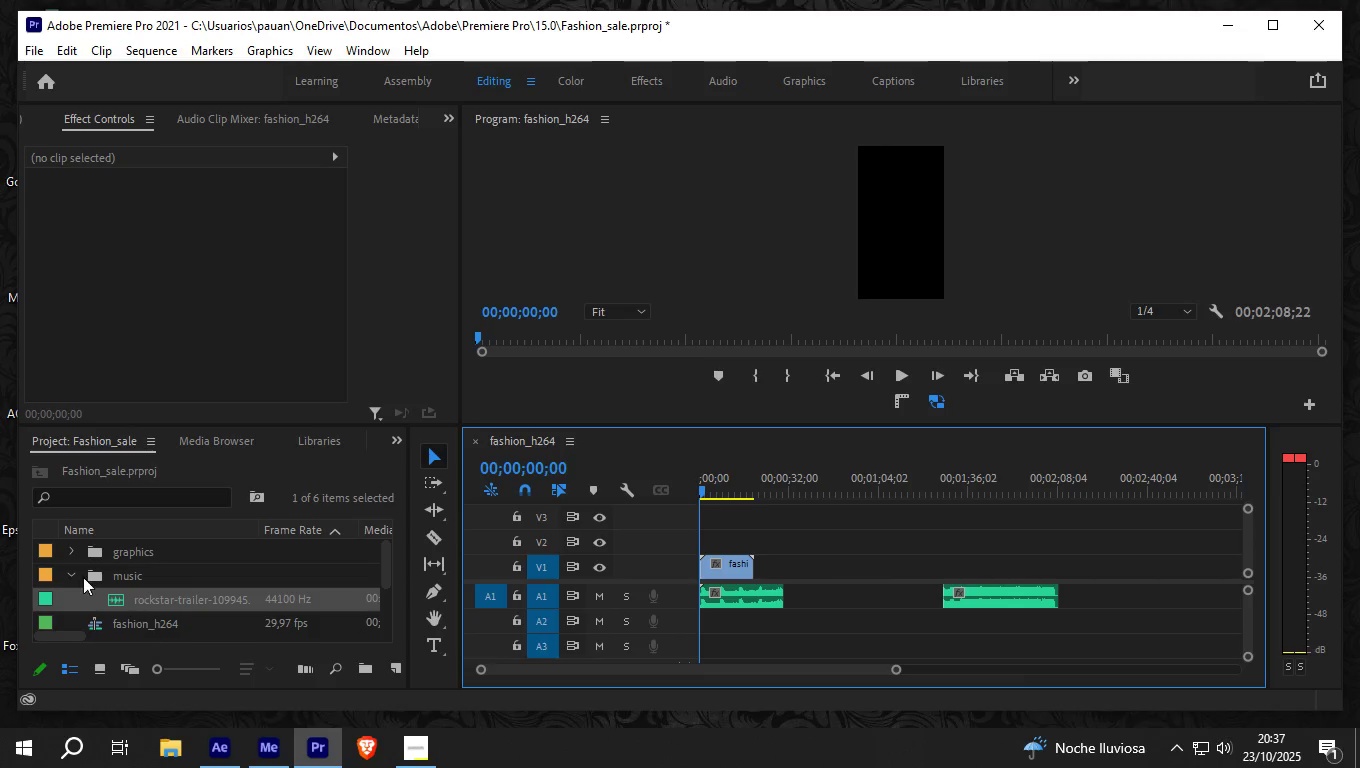 
left_click([69, 573])
 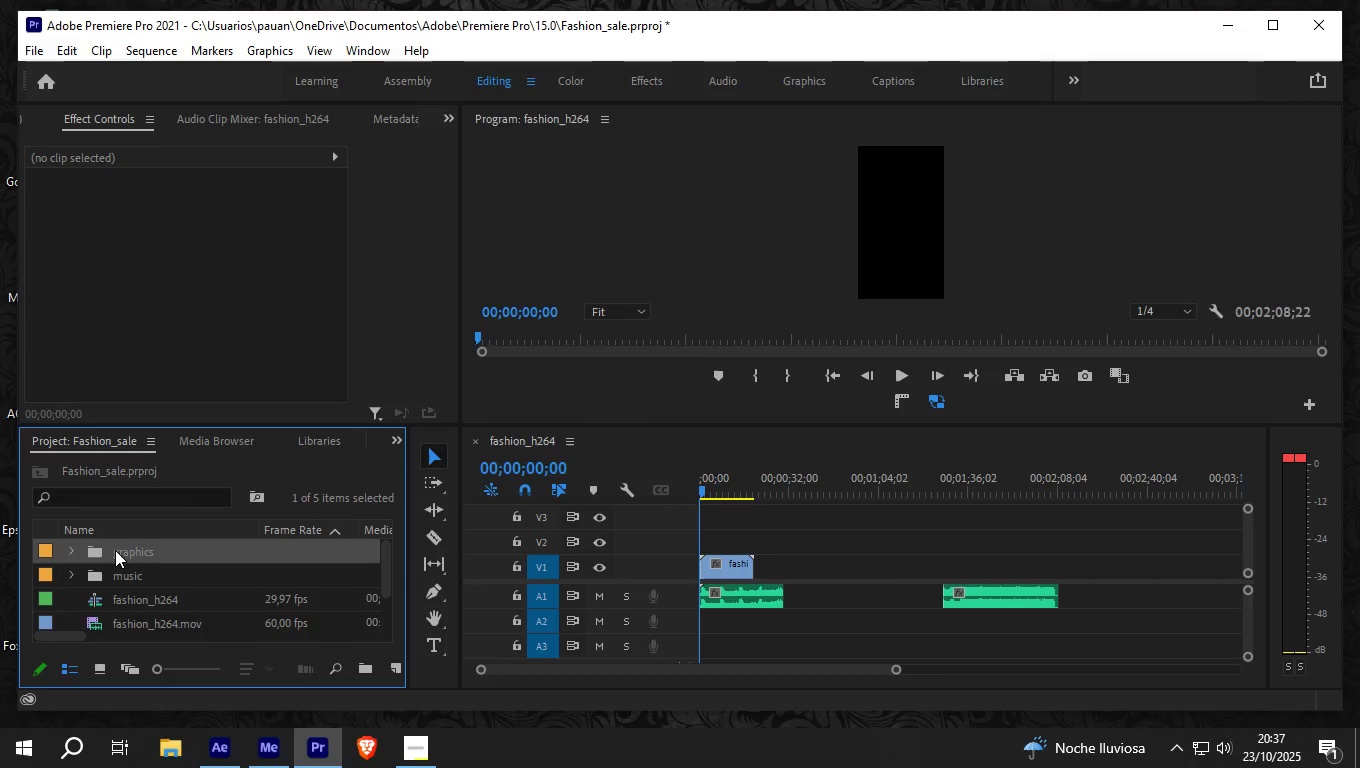 
left_click([115, 550])
 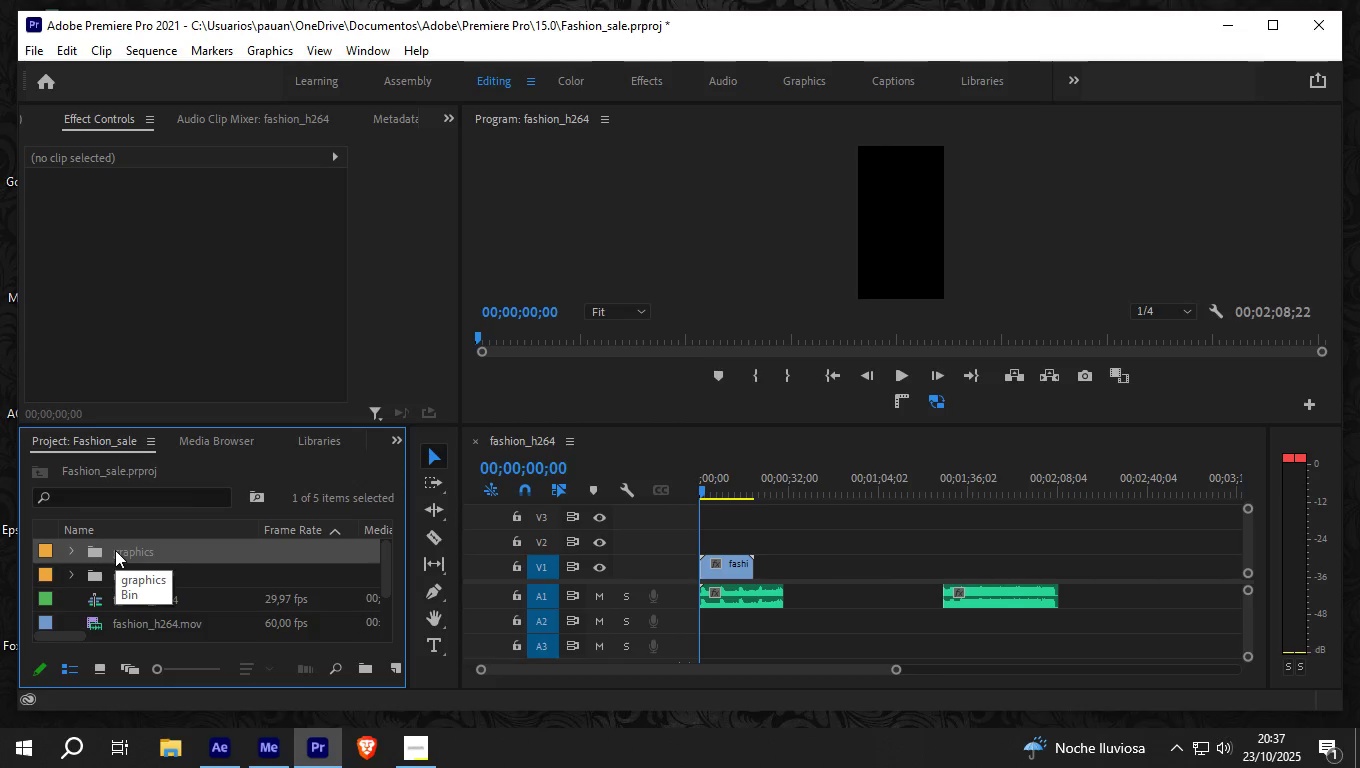 
right_click([115, 550])
 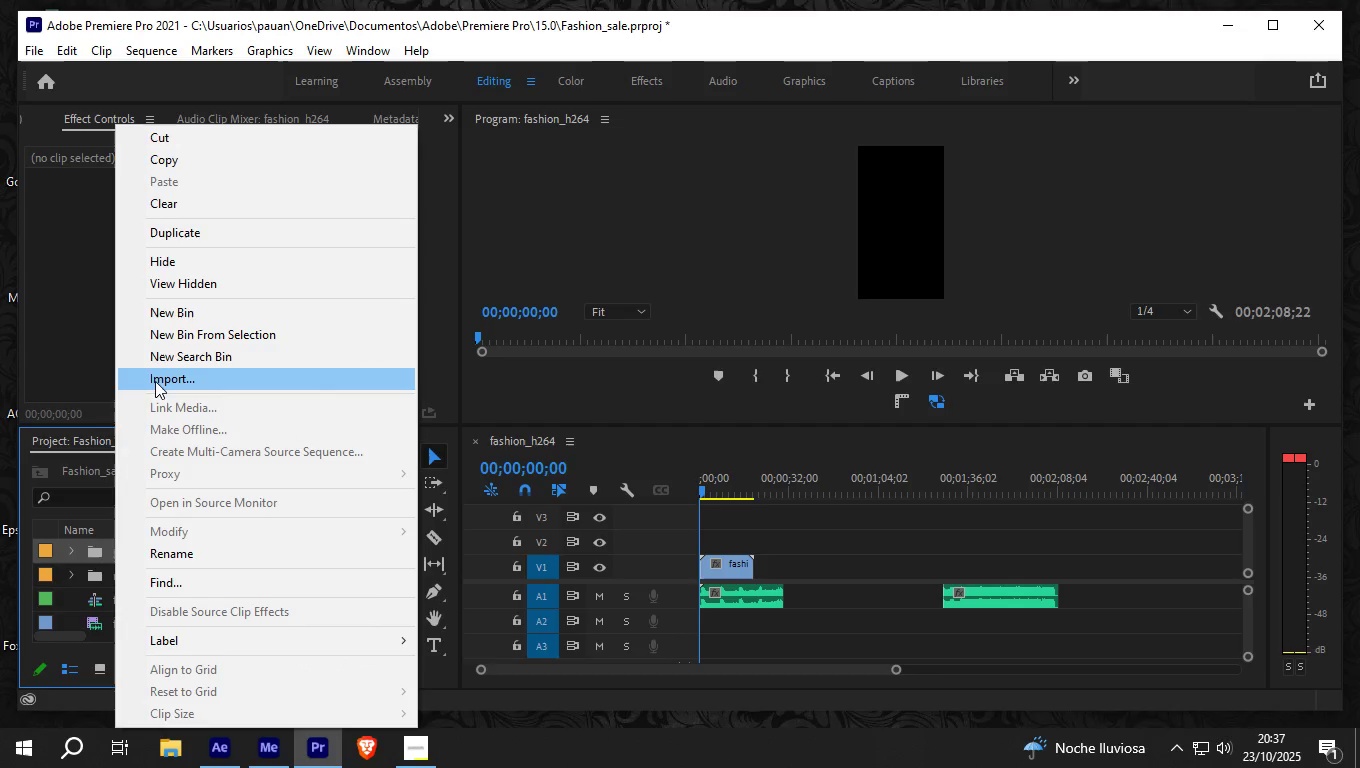 
left_click([155, 381])
 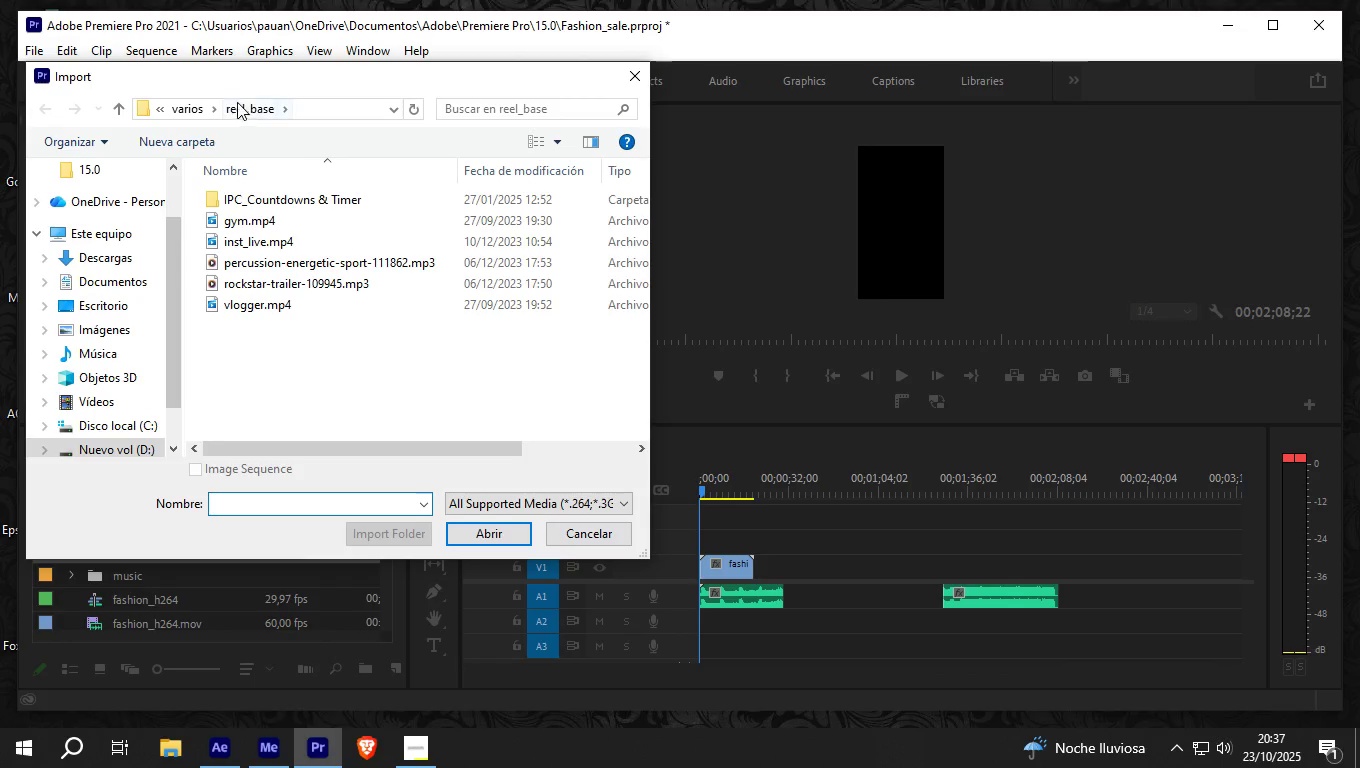 
left_click([131, 445])
 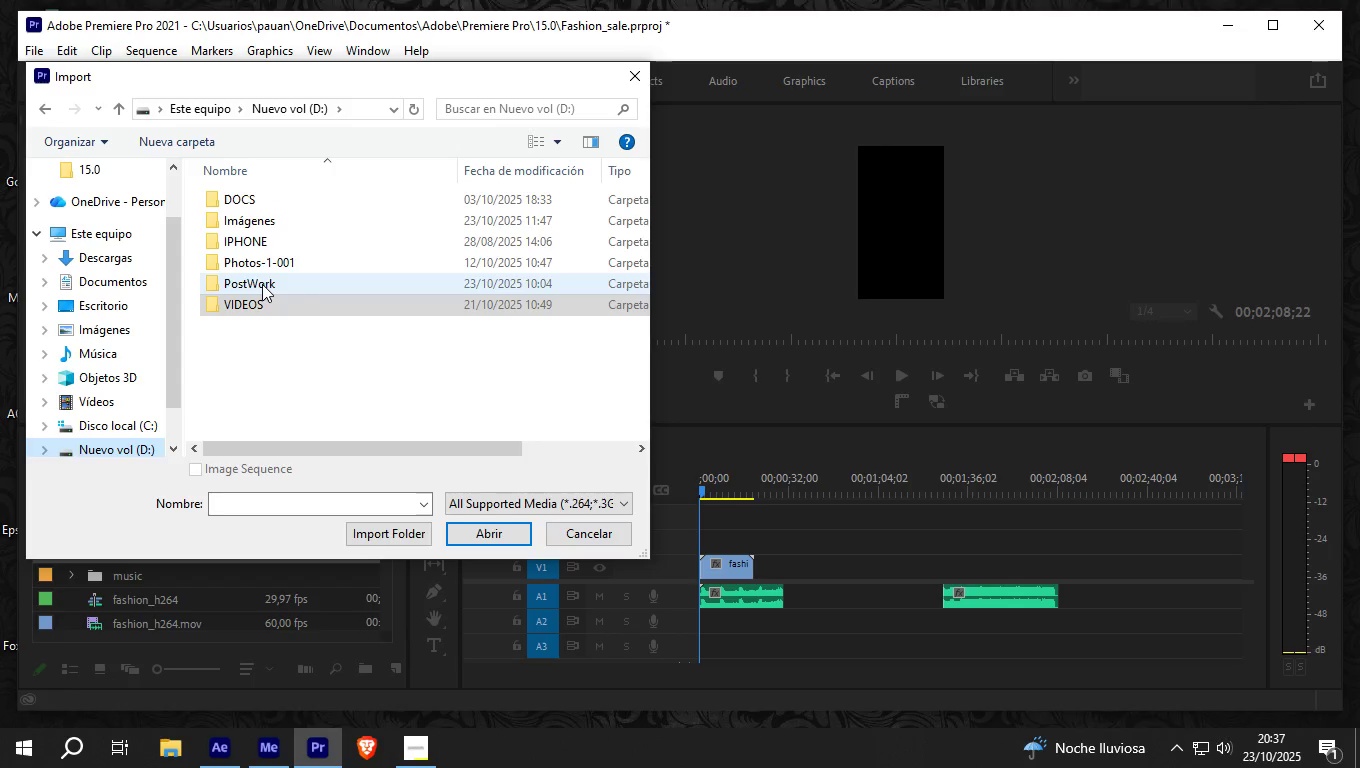 
double_click([262, 284])
 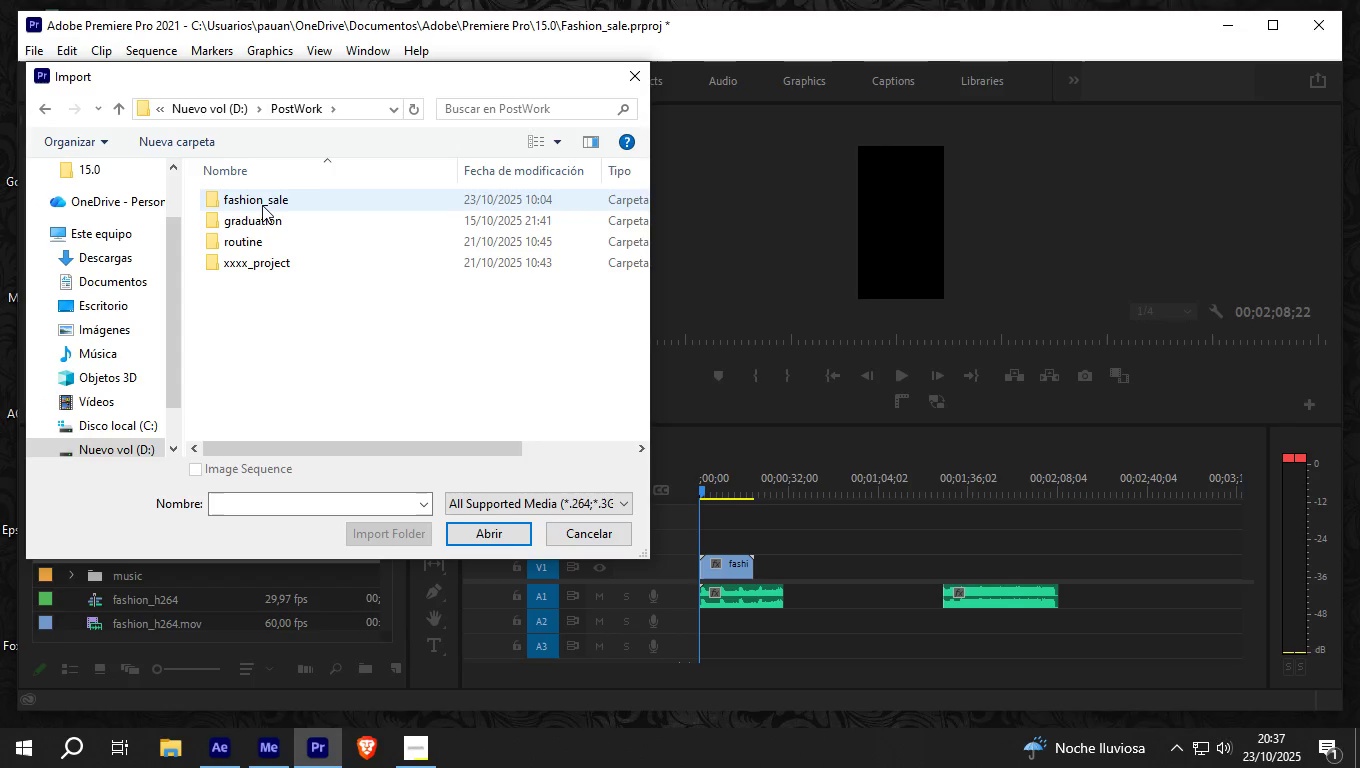 
double_click([262, 205])
 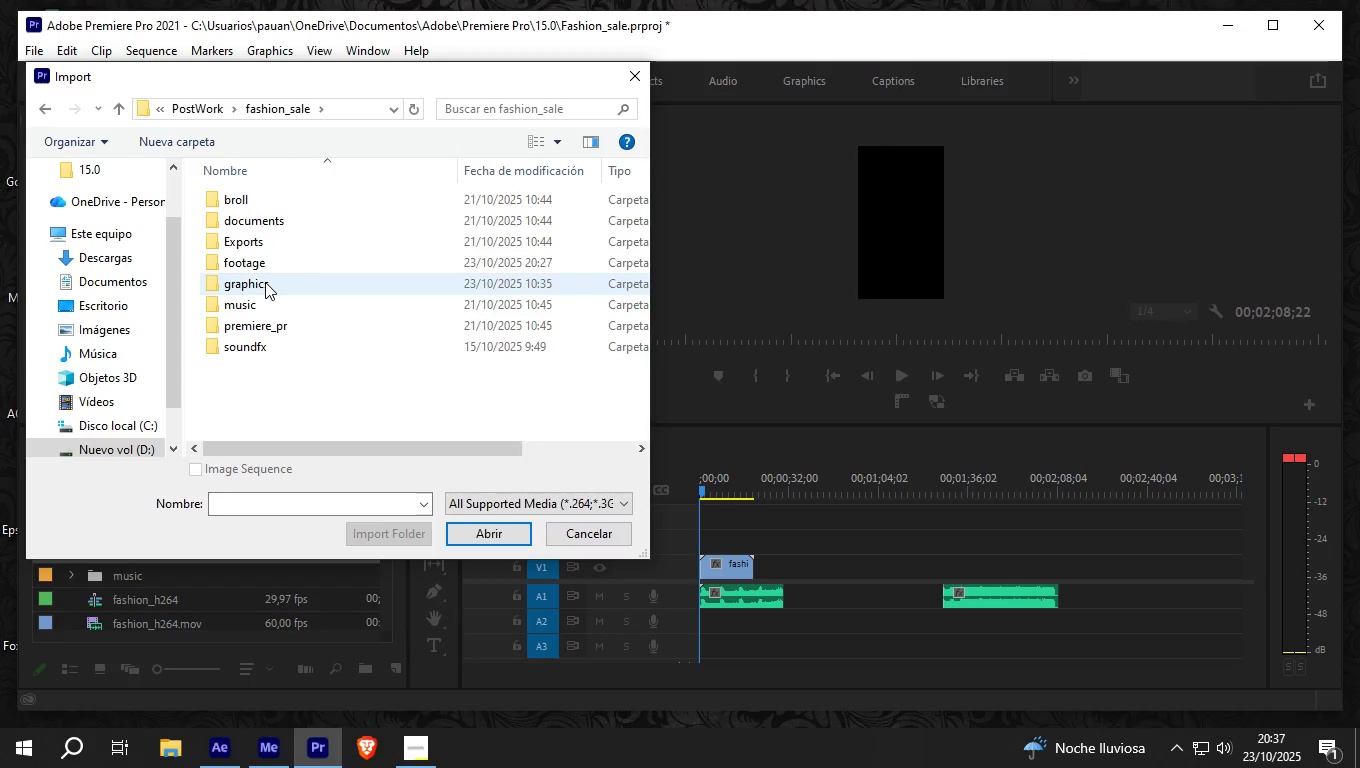 
double_click([265, 282])
 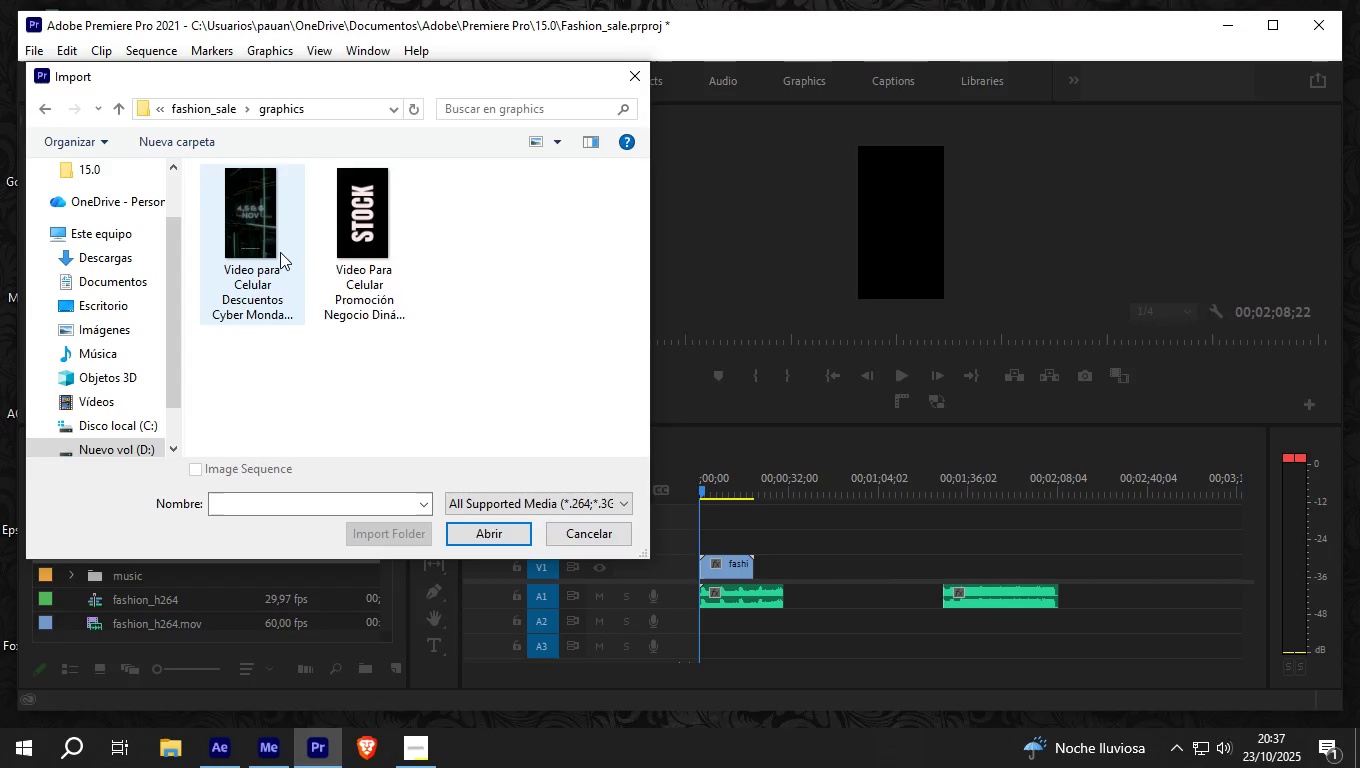 
wait(8.18)
 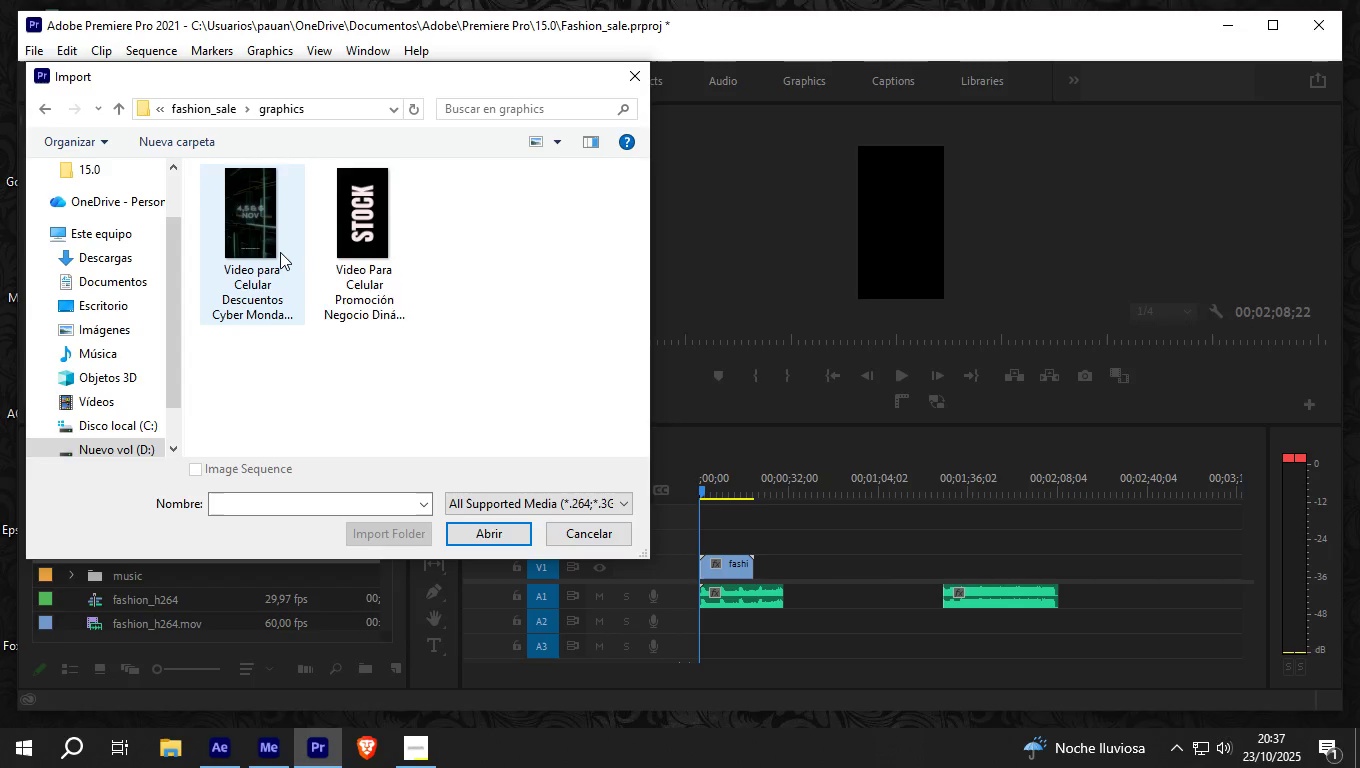 
left_click([352, 241])
 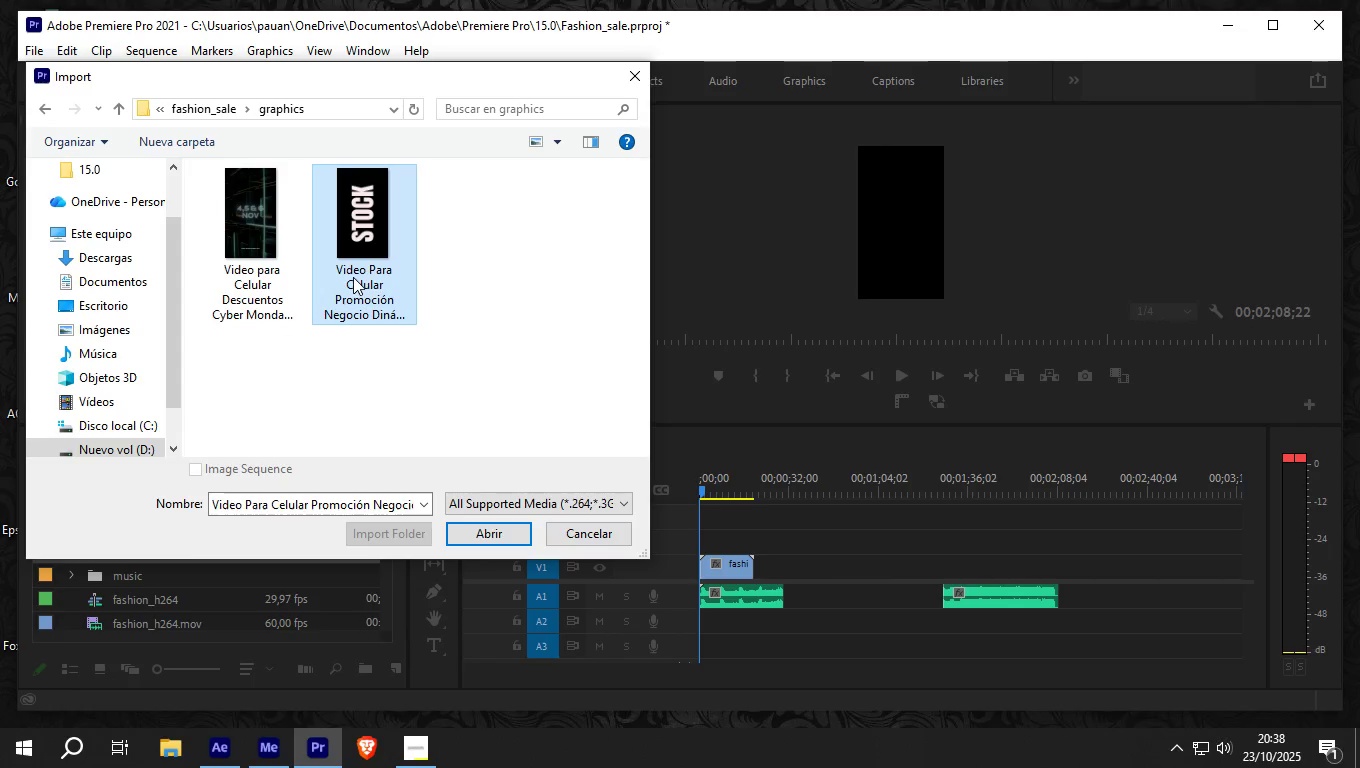 
left_click([286, 269])
 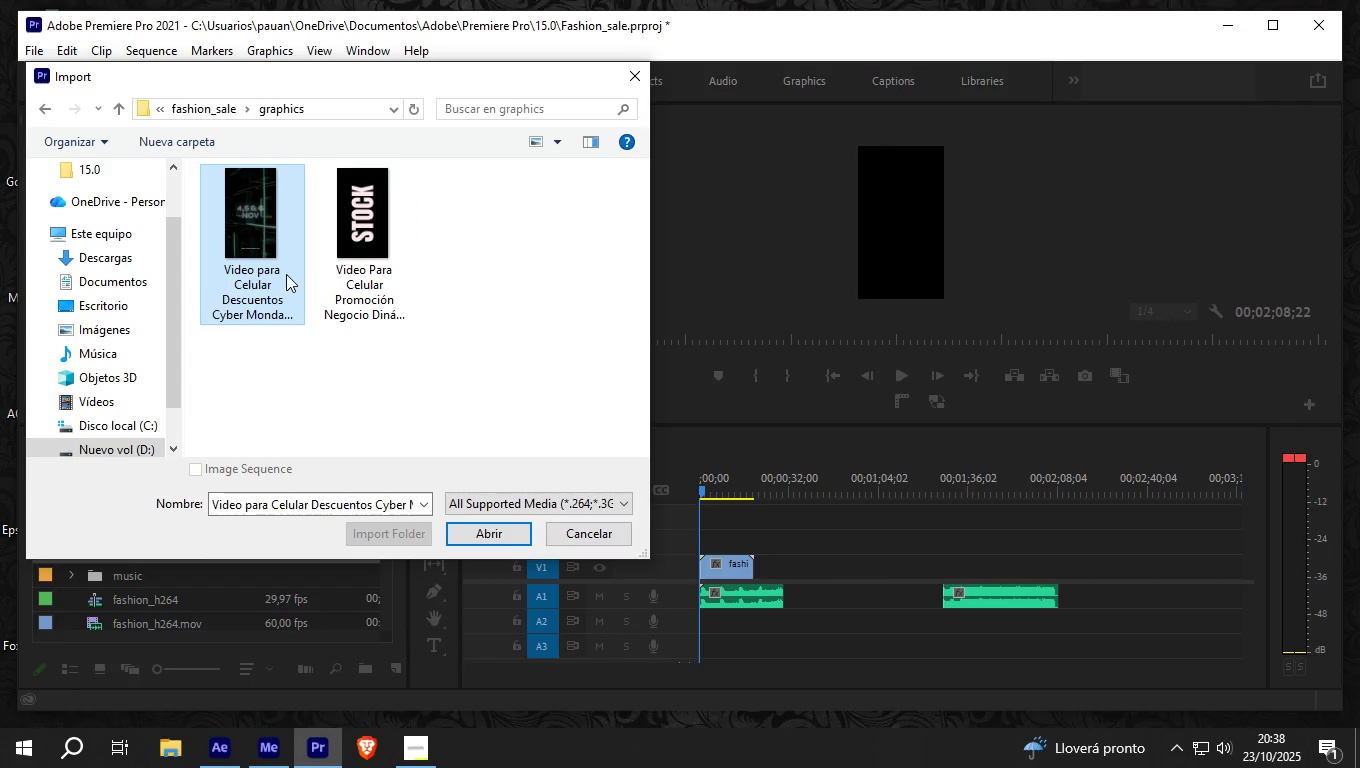 
mouse_move([264, 272])
 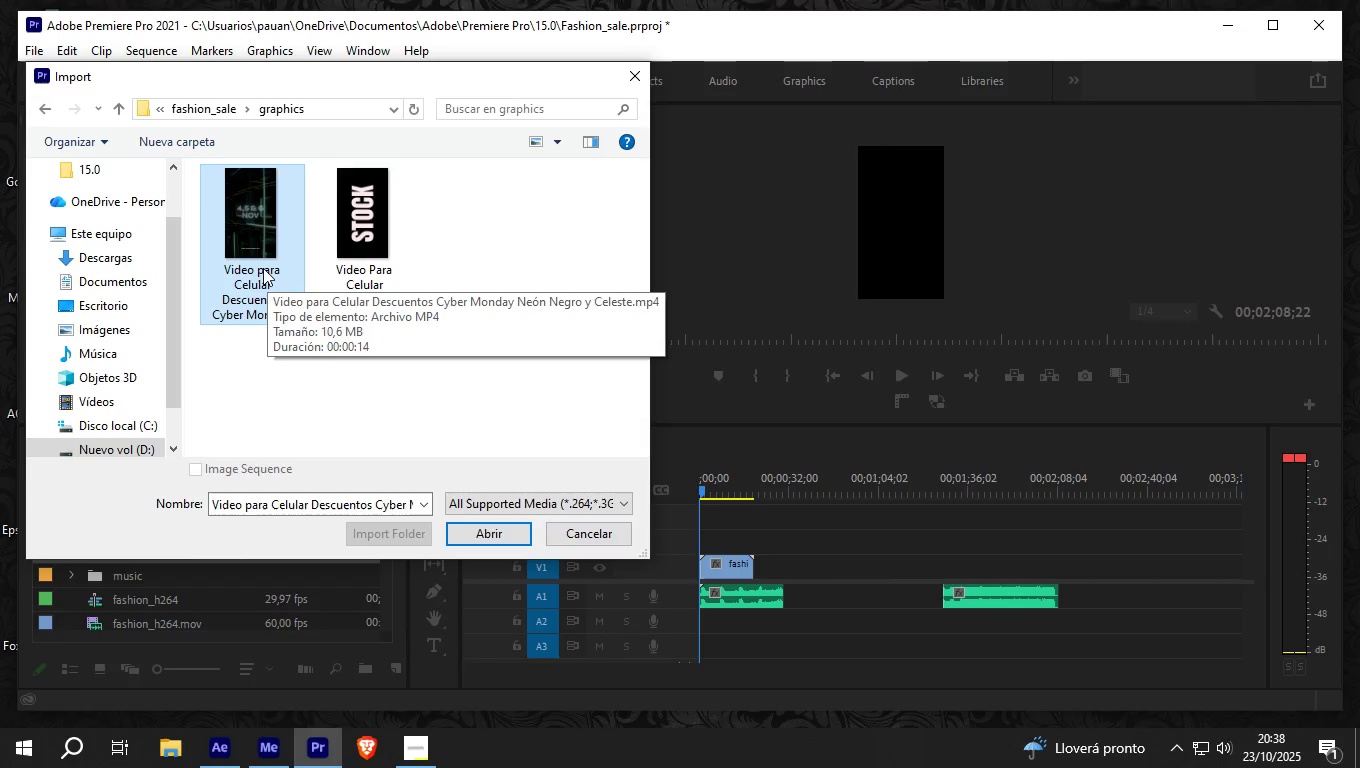 
left_click_drag(start_coordinate=[264, 268], to_coordinate=[711, 534])
 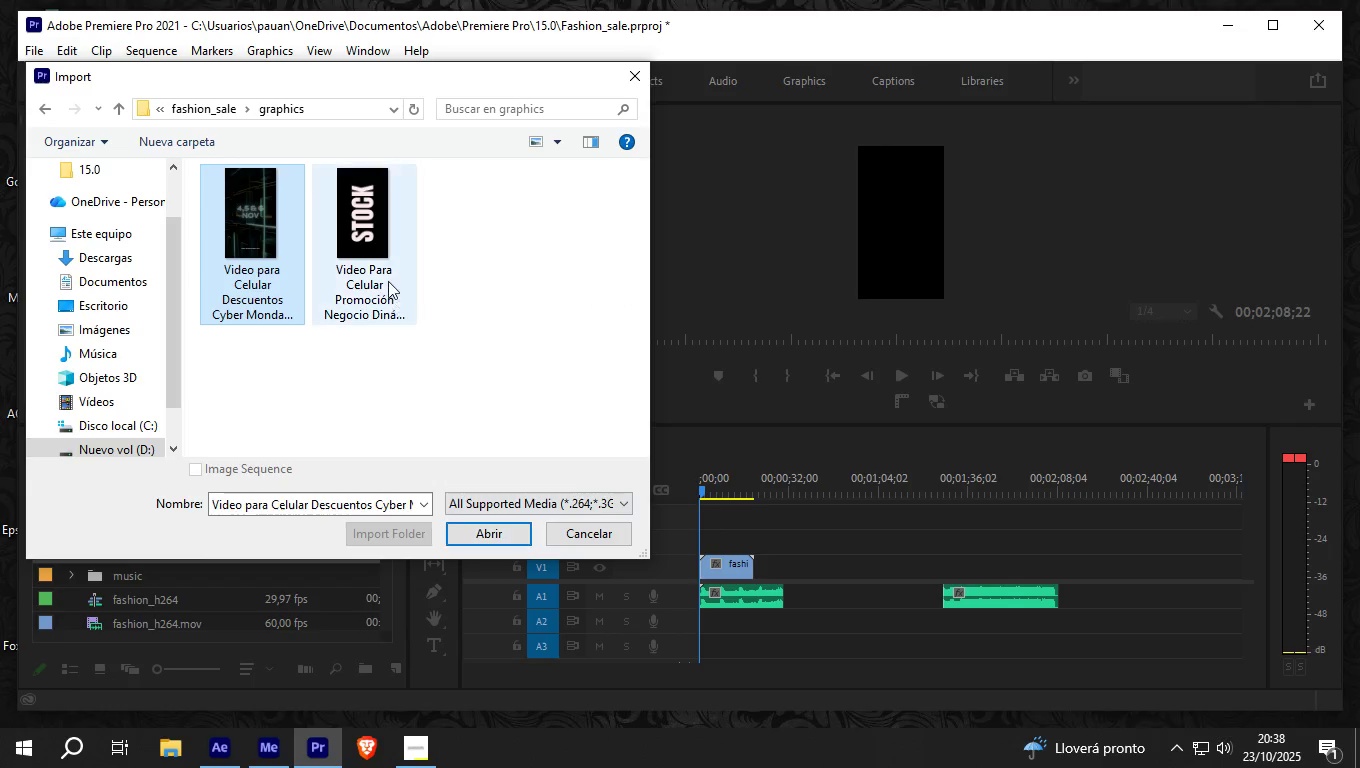 
hold_key(key=ShiftLeft, duration=0.49)
left_click([380, 253])
 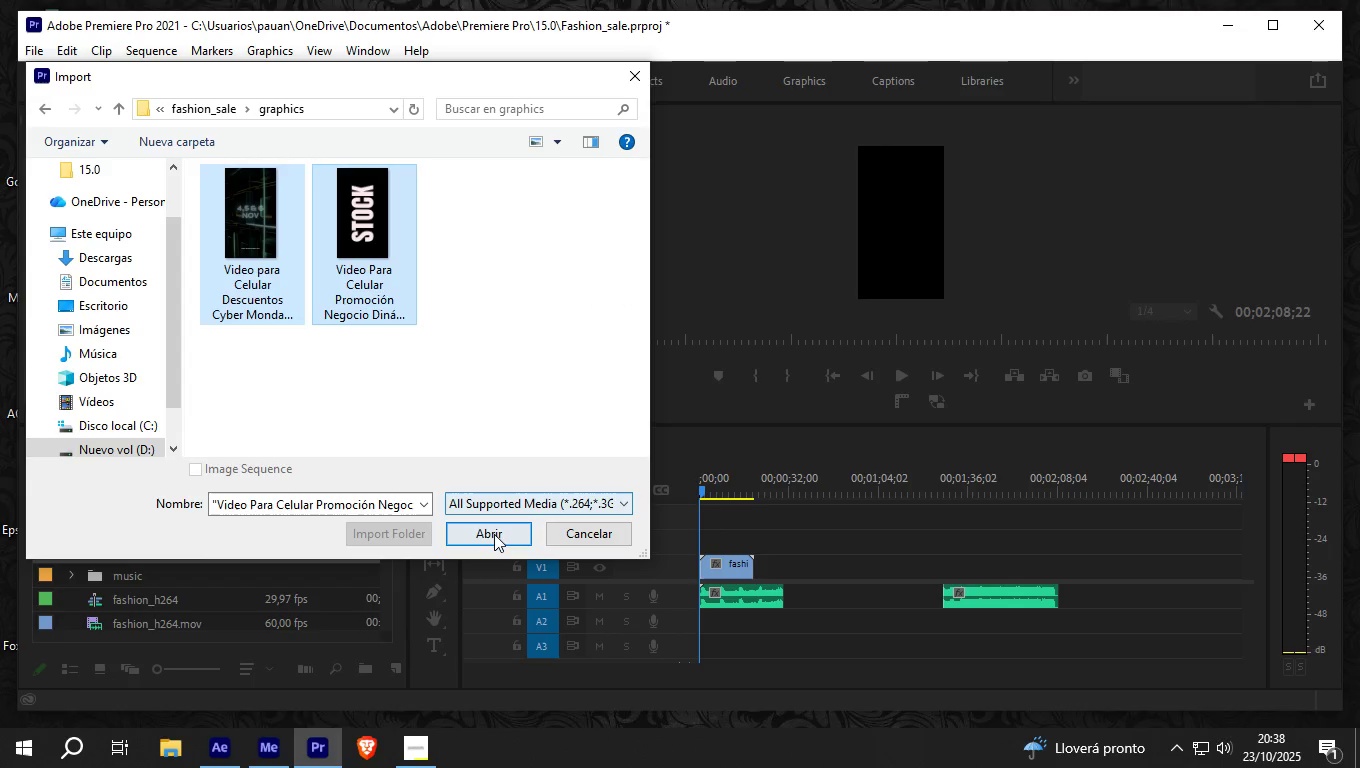 
left_click([494, 534])
 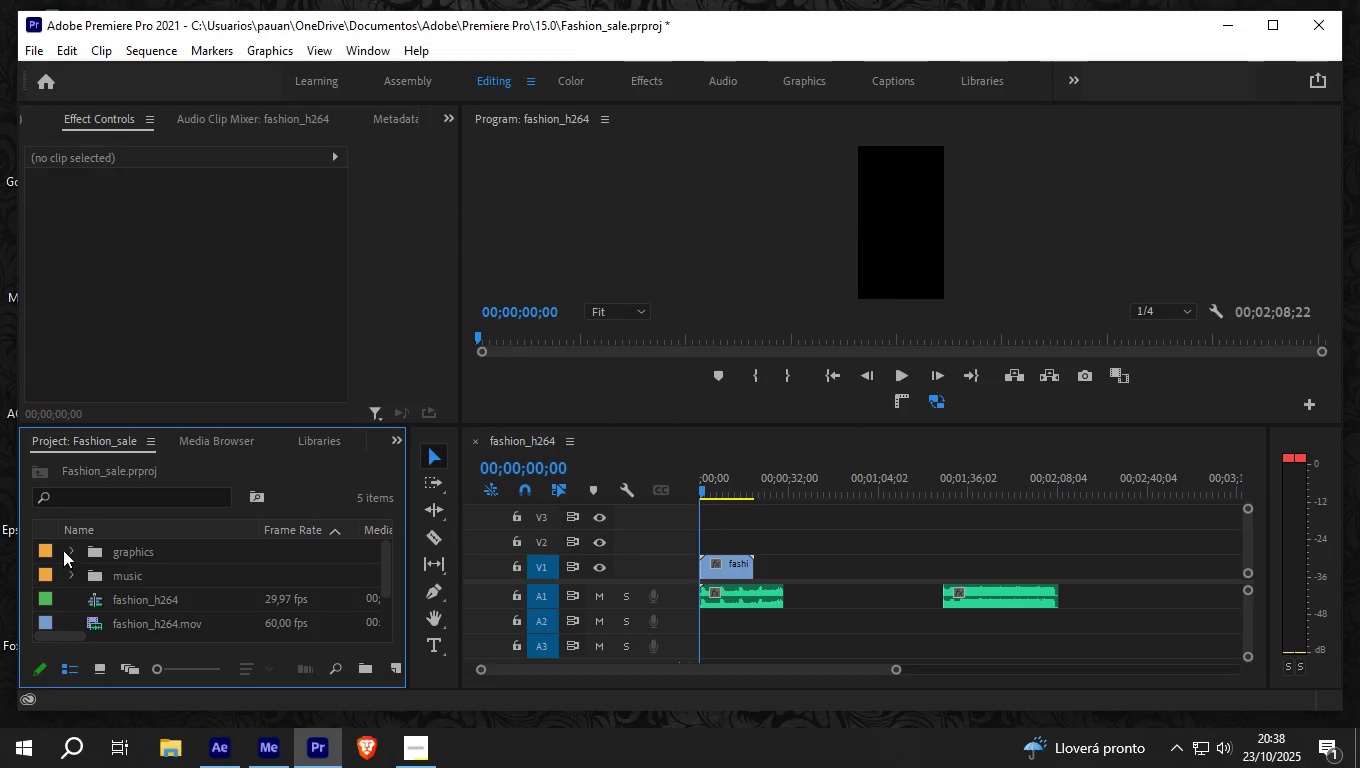 
left_click([71, 547])
 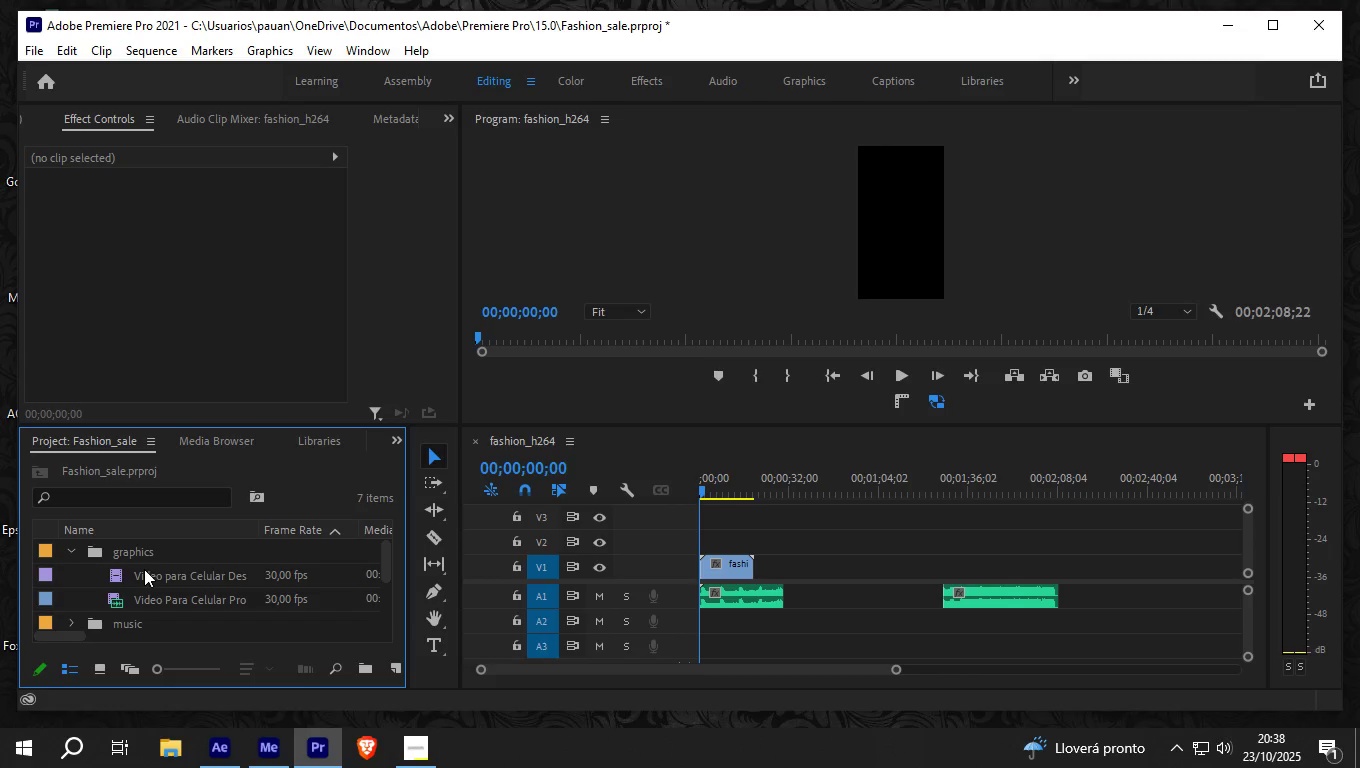 
left_click([144, 569])
 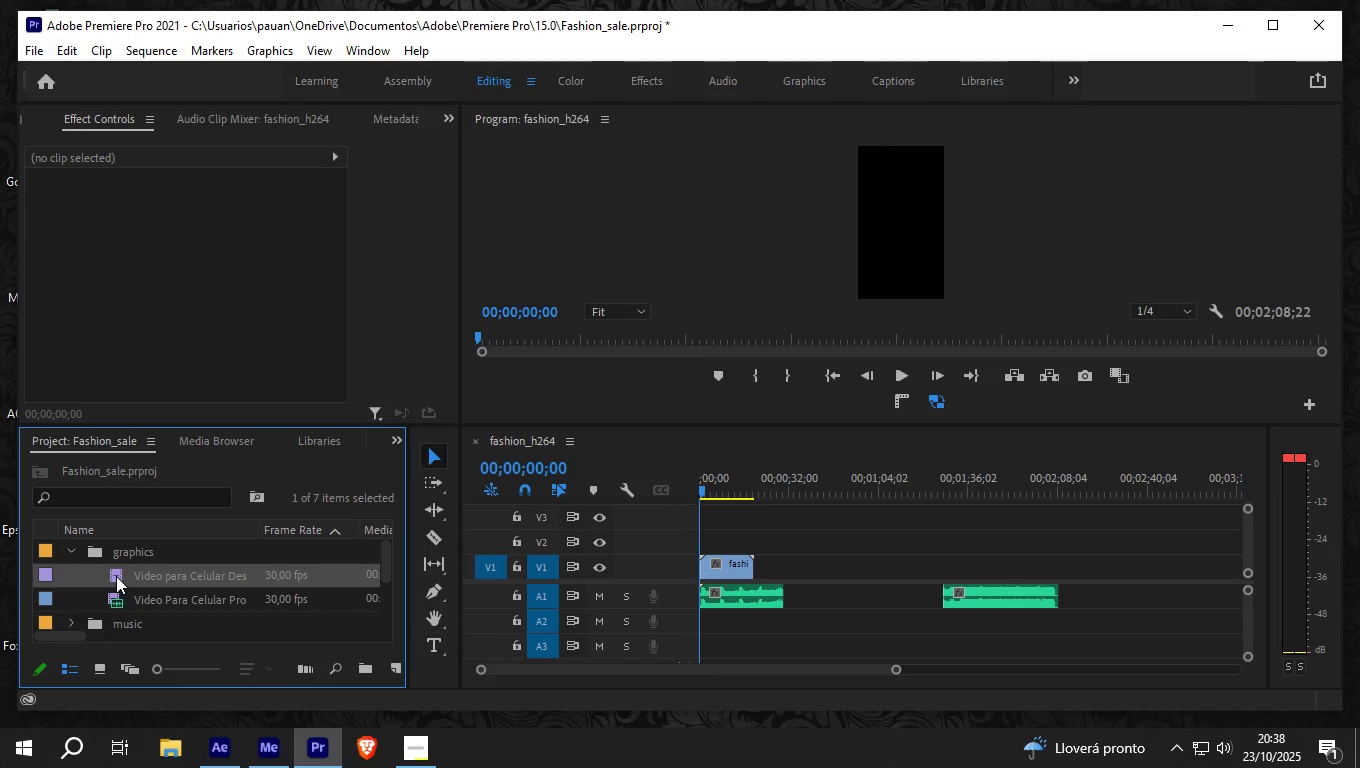 
left_click_drag(start_coordinate=[116, 576], to_coordinate=[666, 543])
 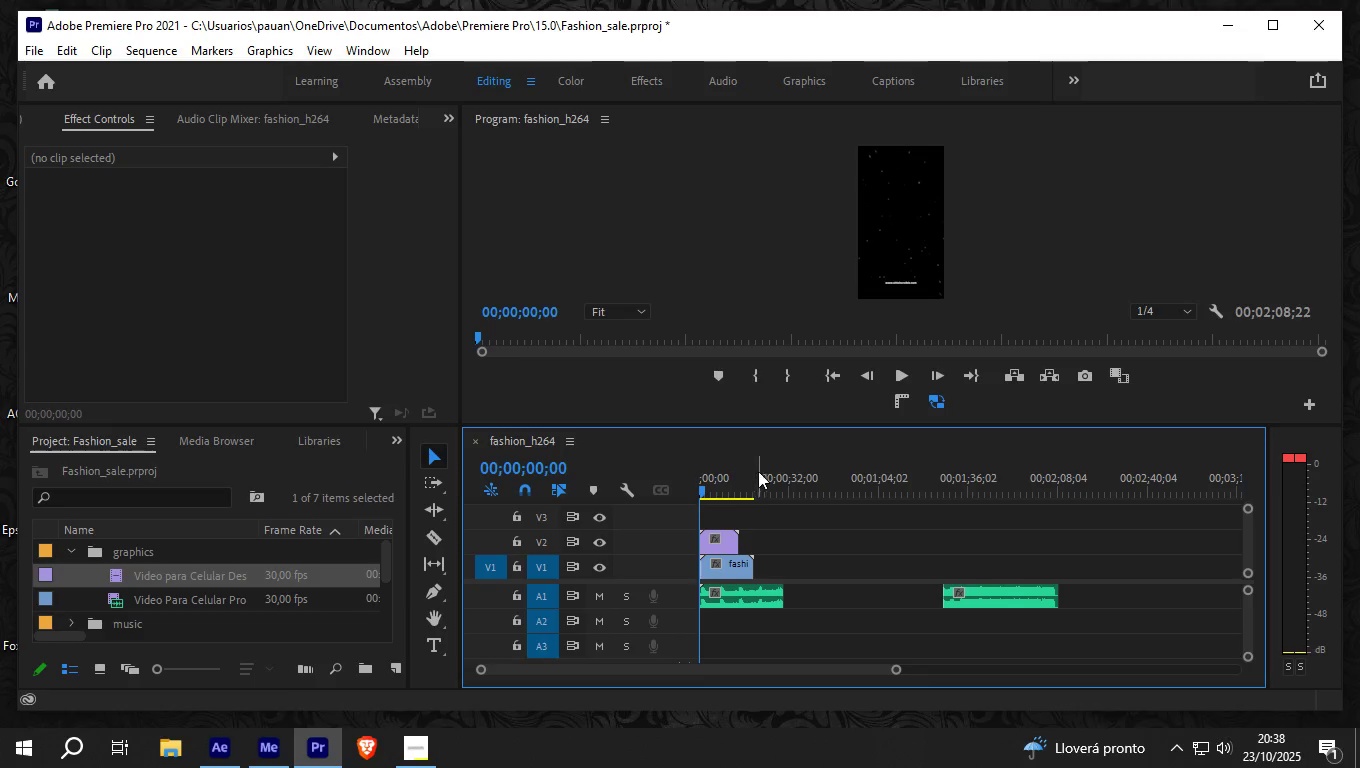 
key(Space)
 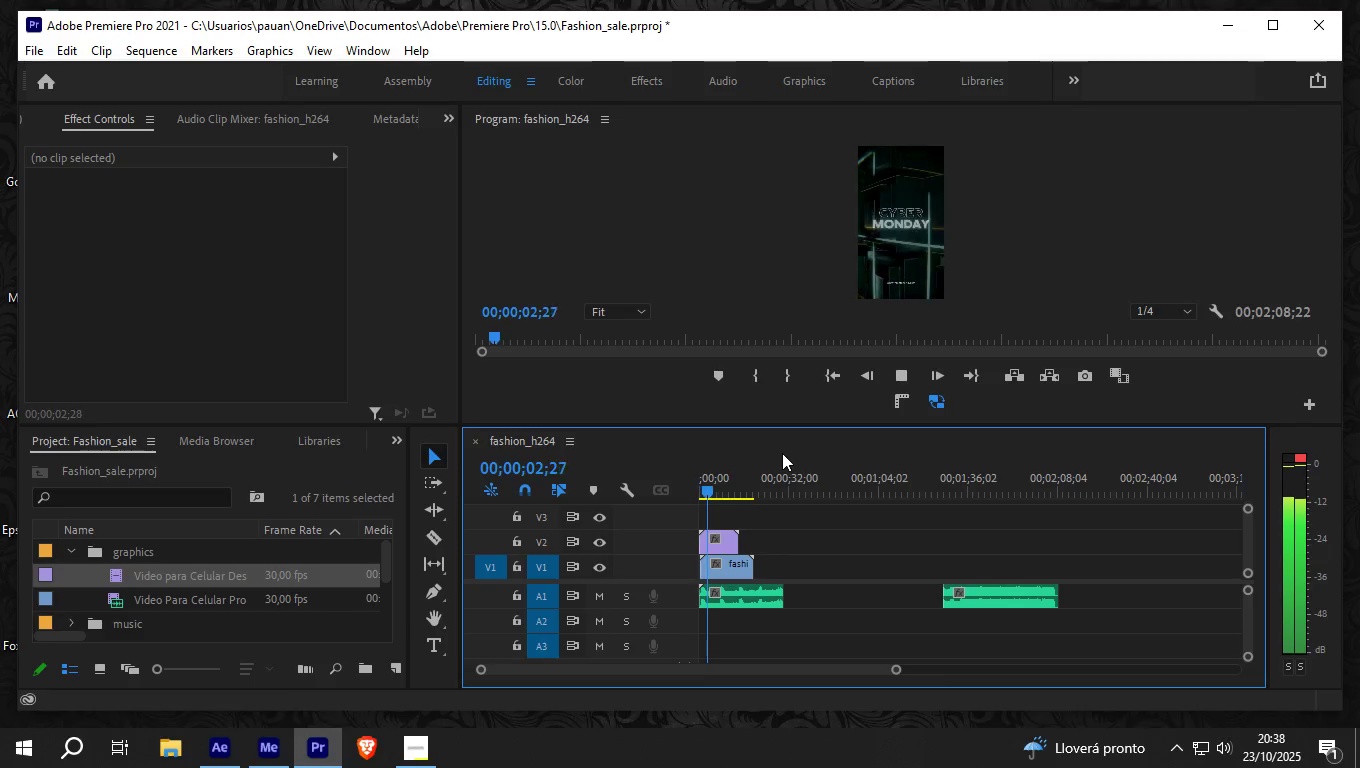 
key(Space)
 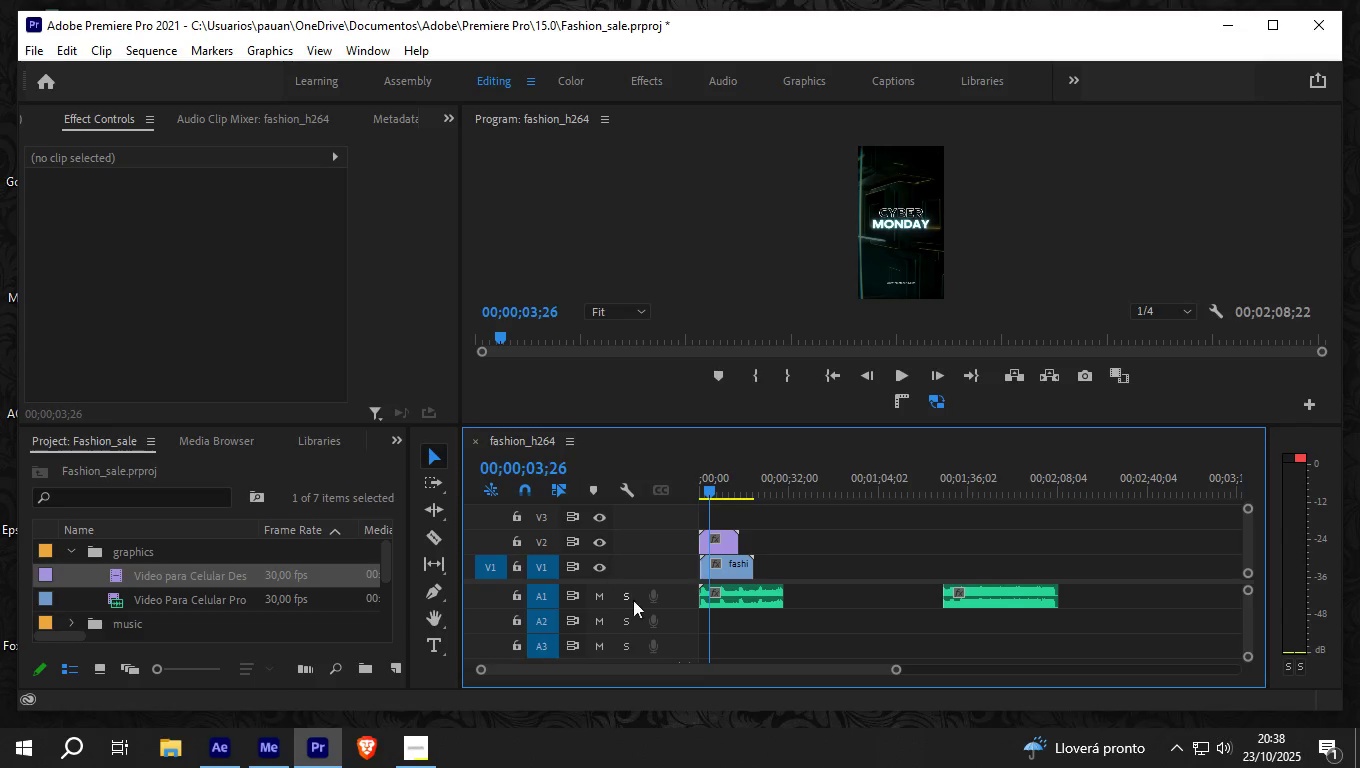 
mouse_move([610, 600])
 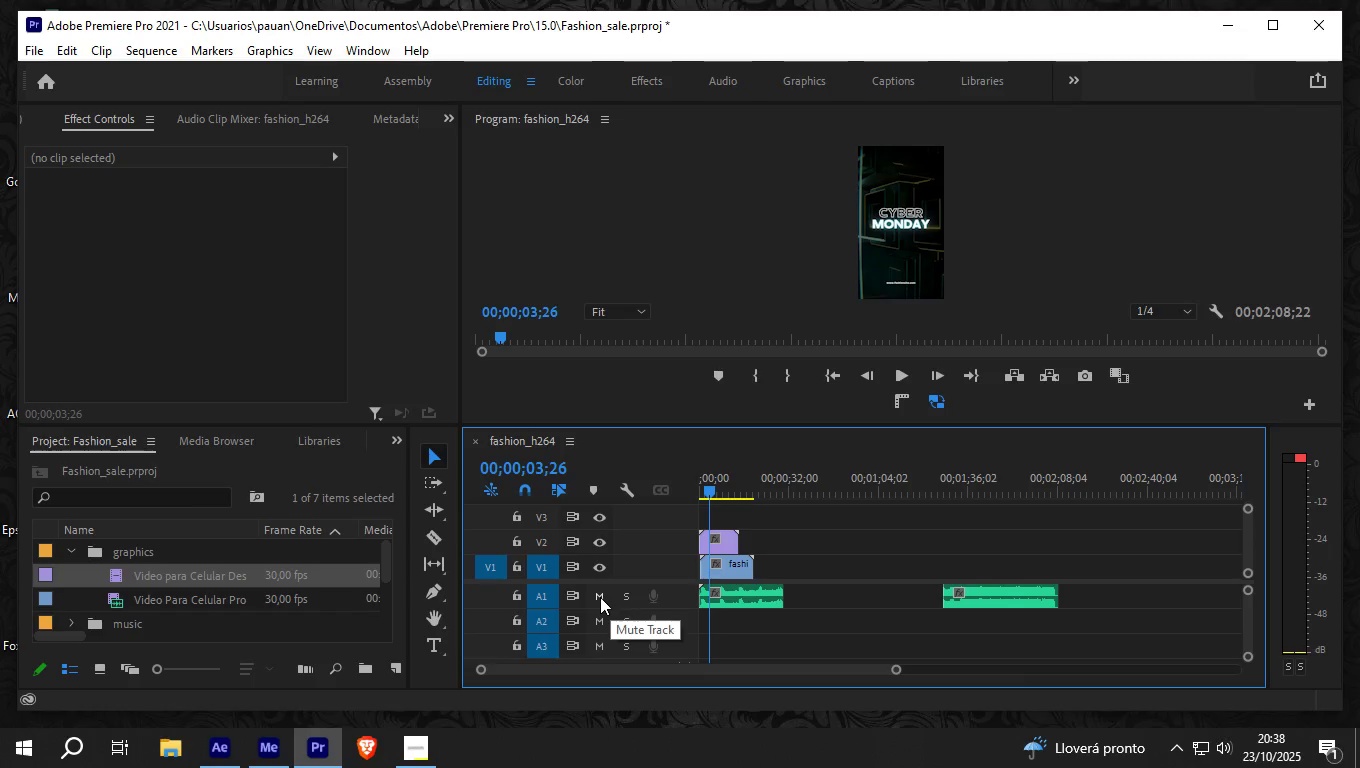 
left_click([600, 597])
 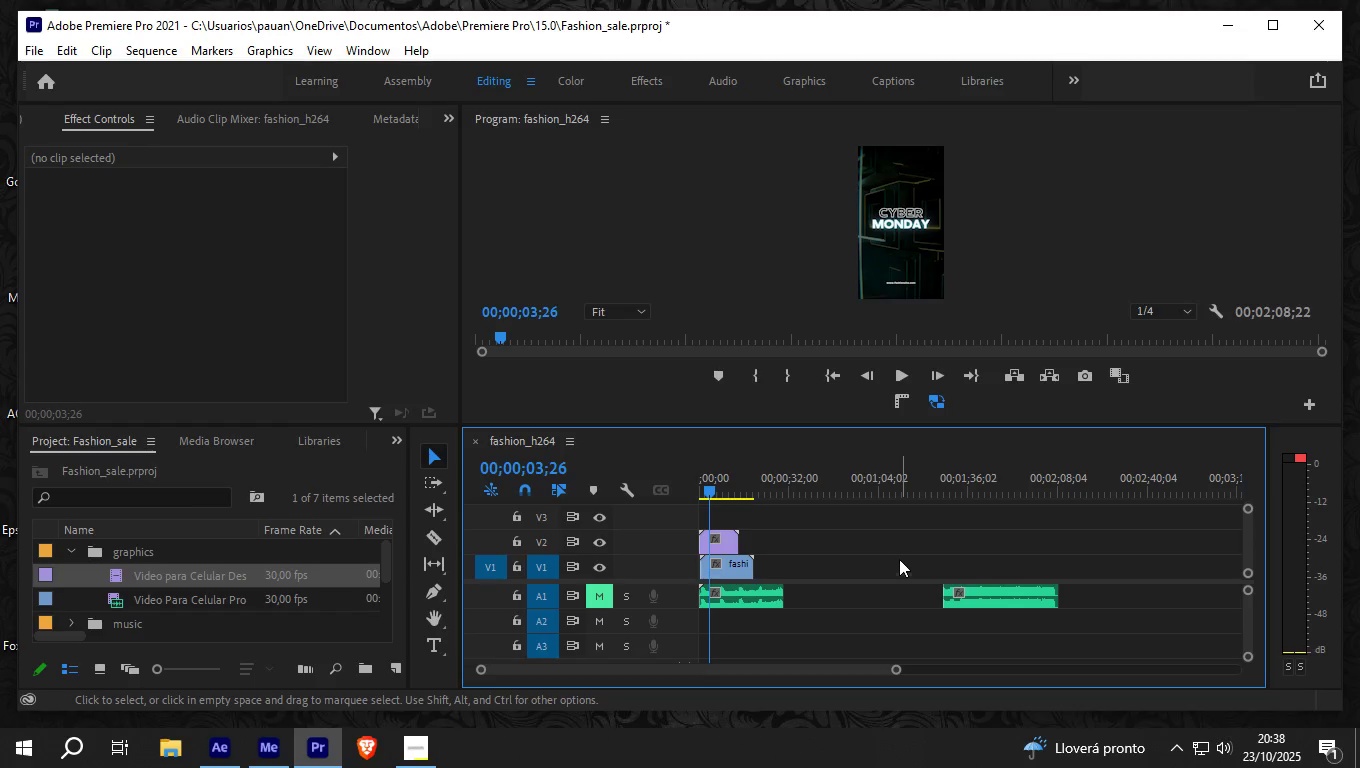 
key(Space)
 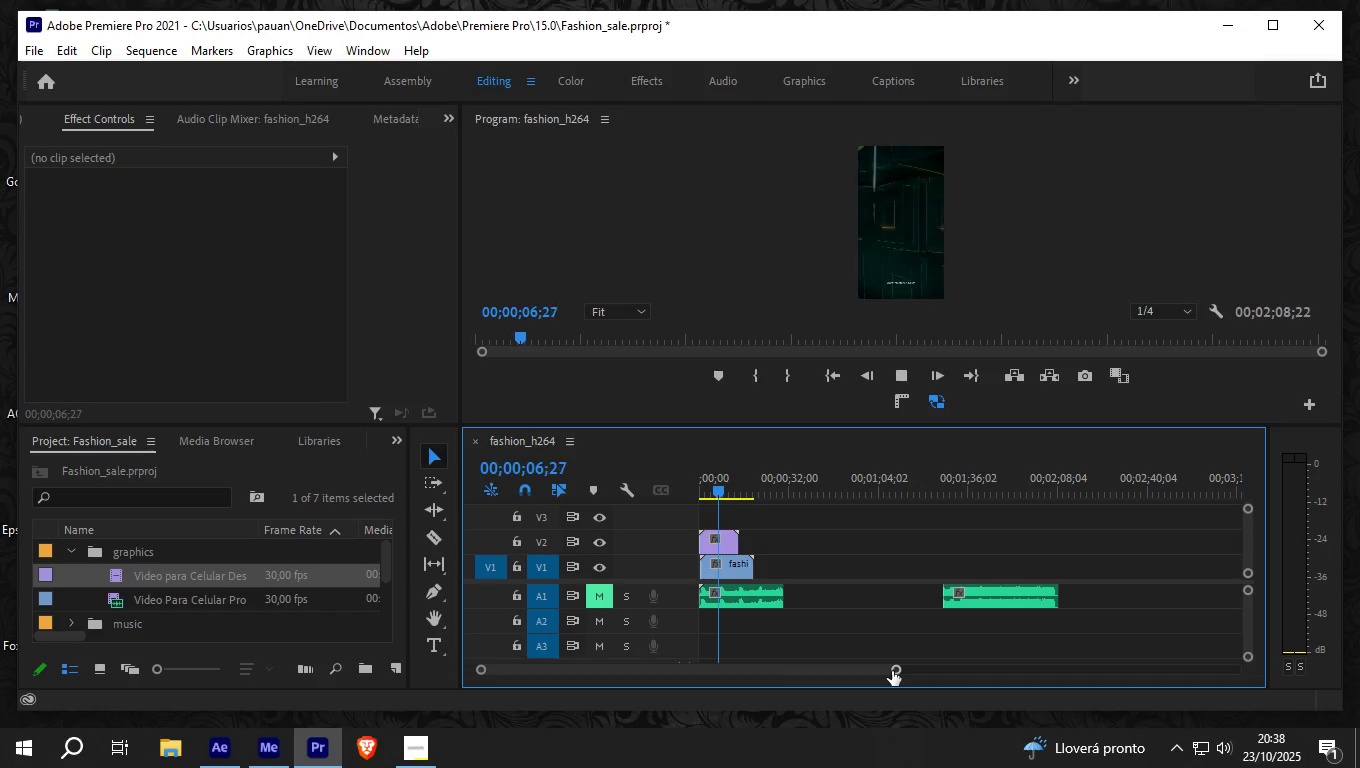 
left_click_drag(start_coordinate=[894, 665], to_coordinate=[833, 673])
 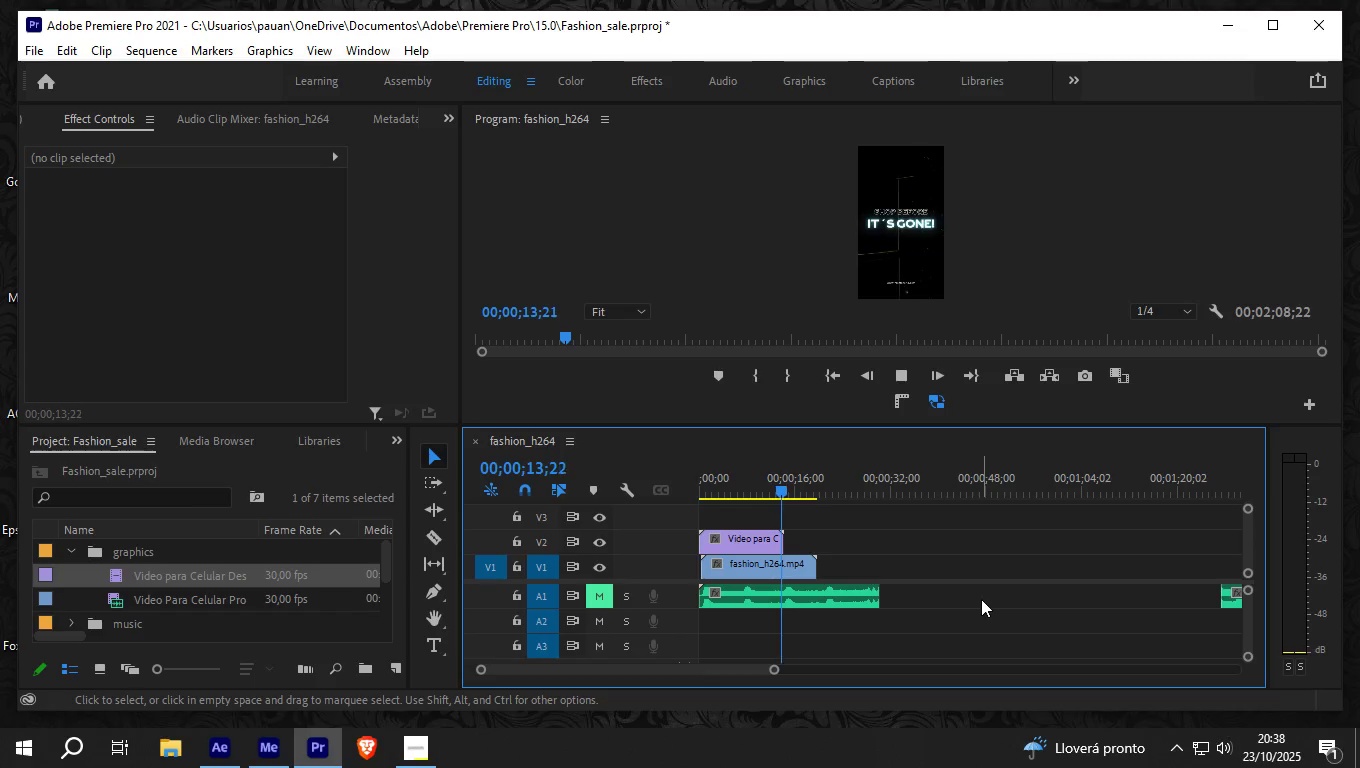 
wait(5.91)
 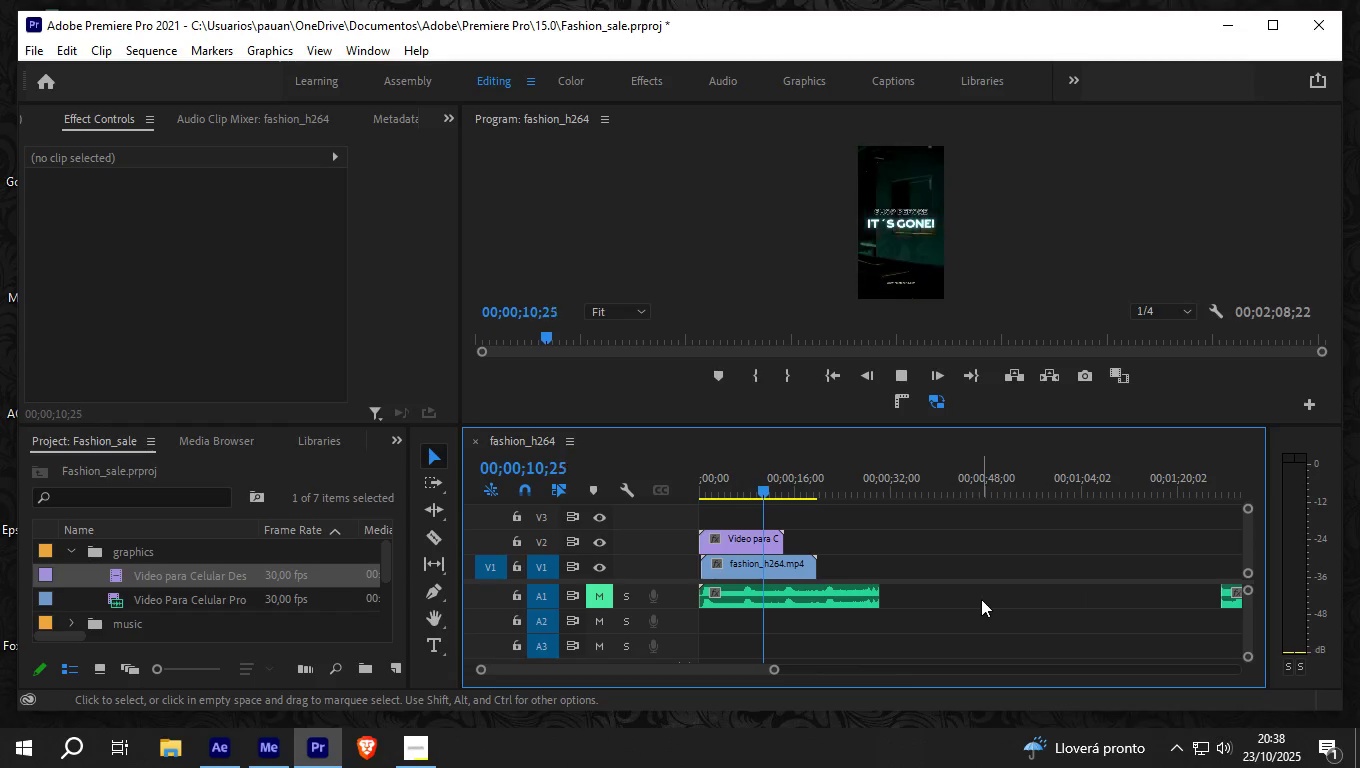 
key(Space)
 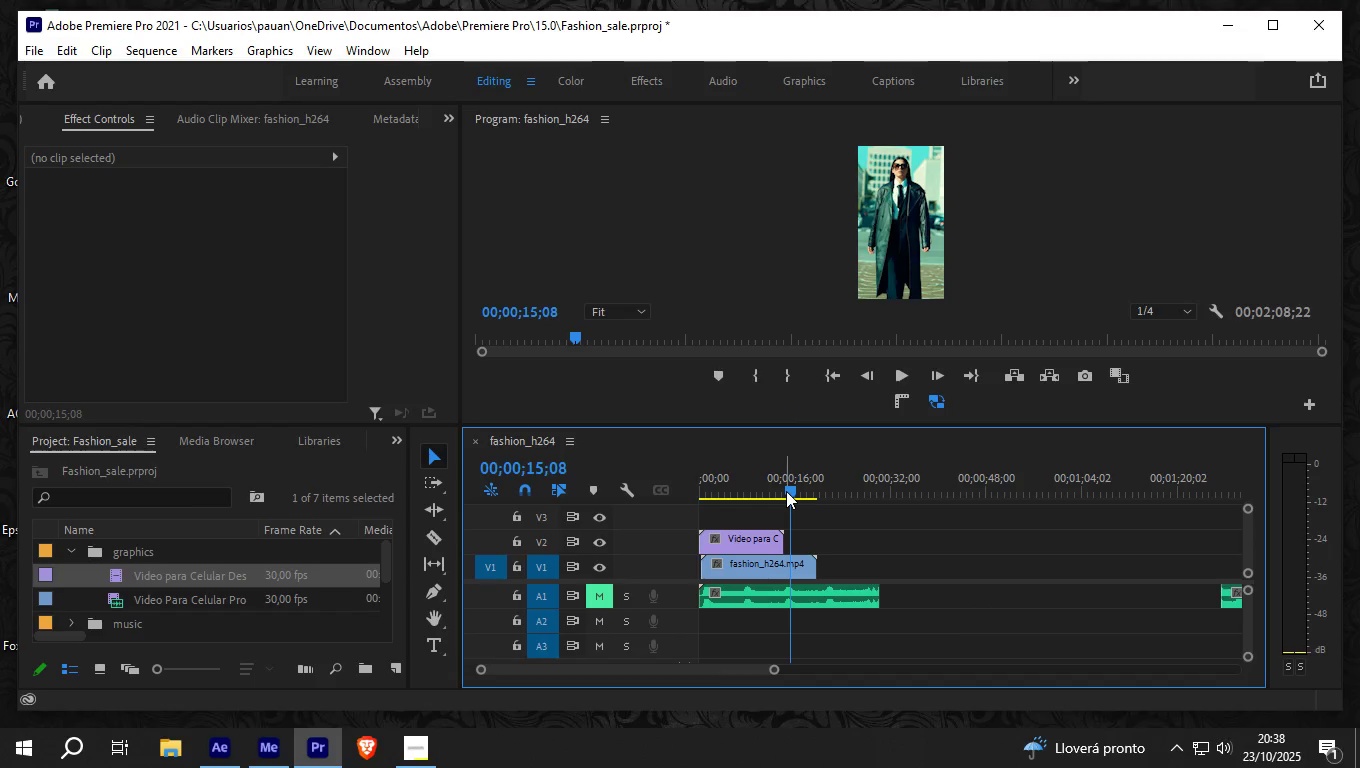 
left_click_drag(start_coordinate=[789, 491], to_coordinate=[672, 491])
 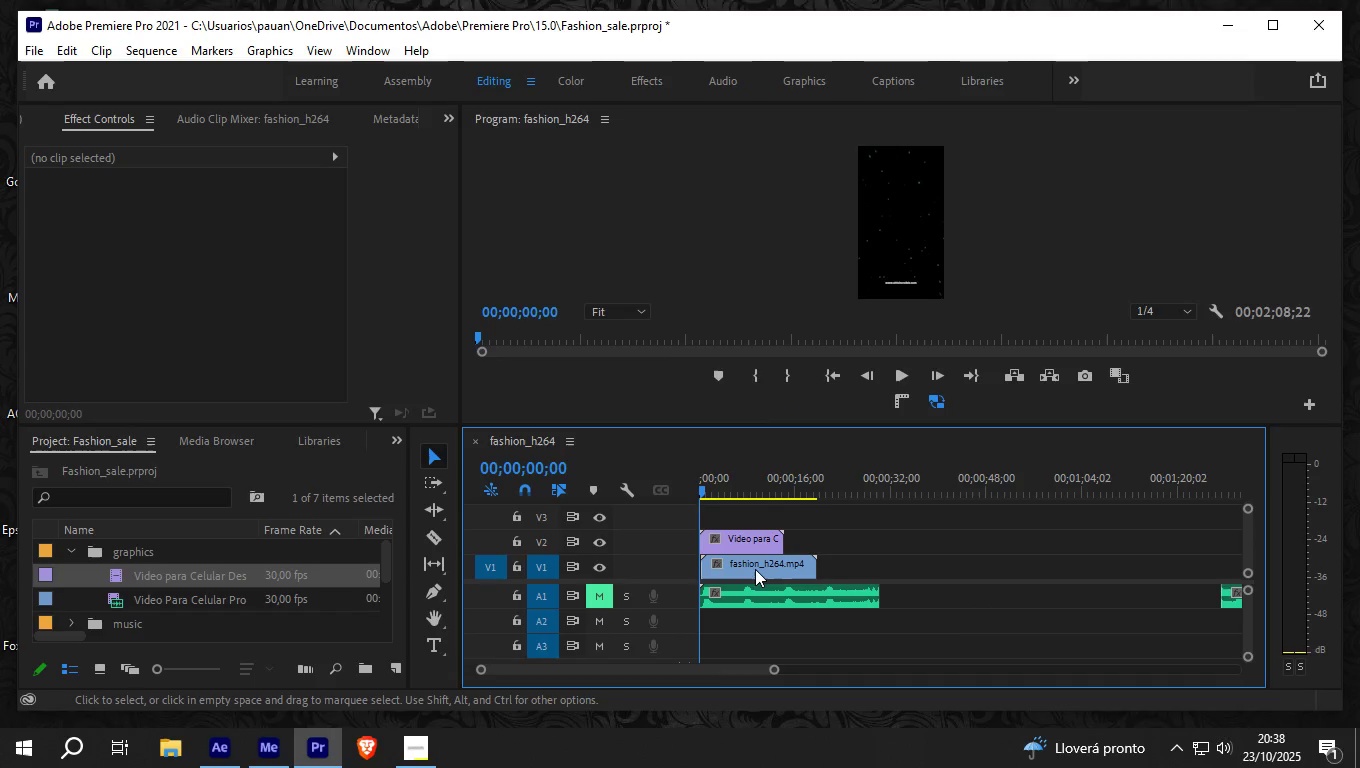 
left_click_drag(start_coordinate=[752, 569], to_coordinate=[740, 569])
 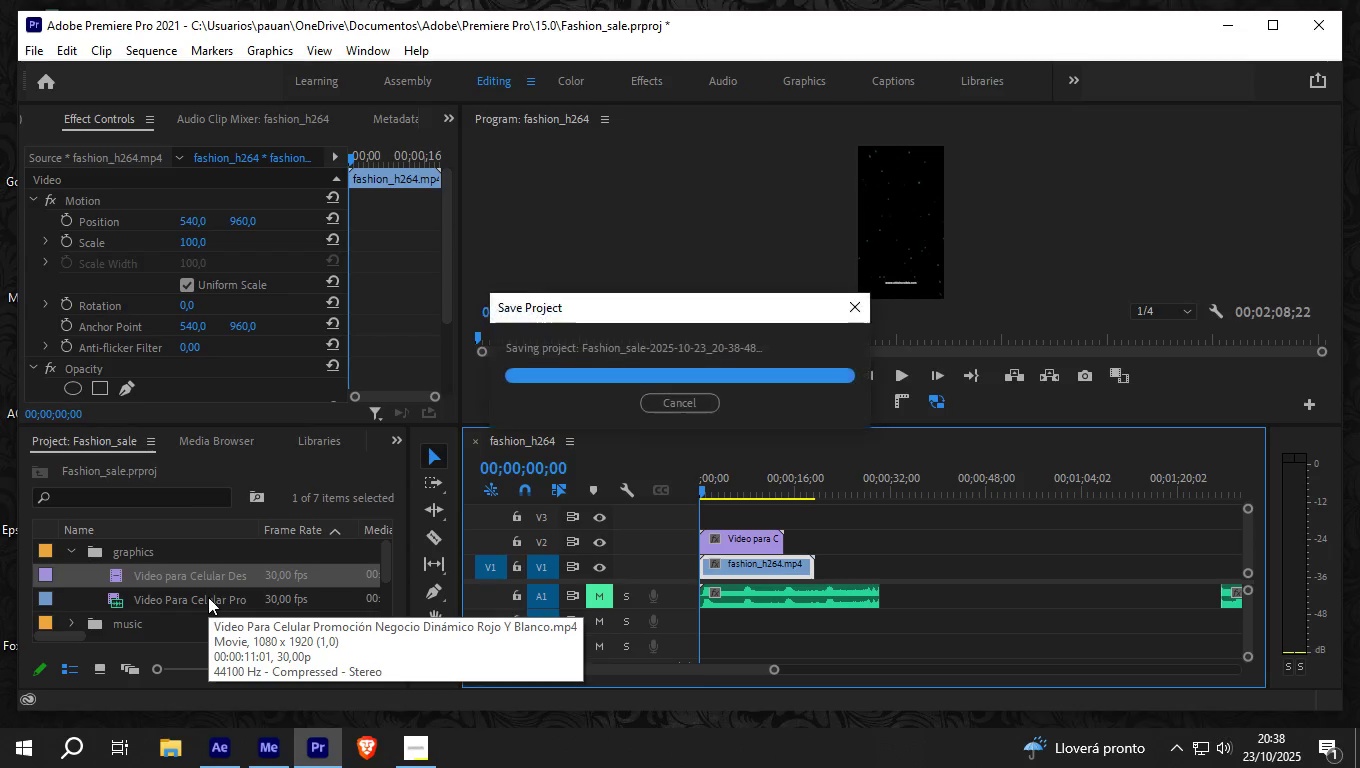 
wait(5.86)
 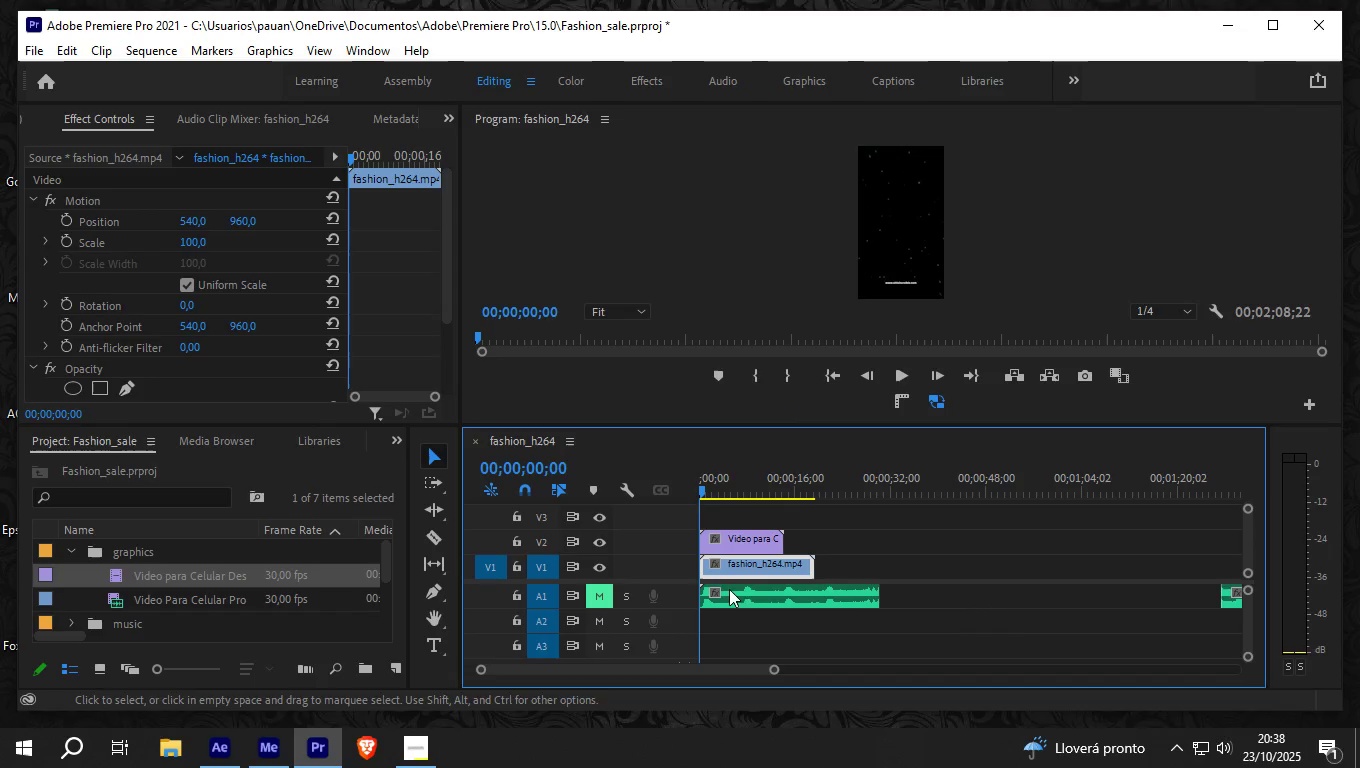 
left_click([208, 597])
 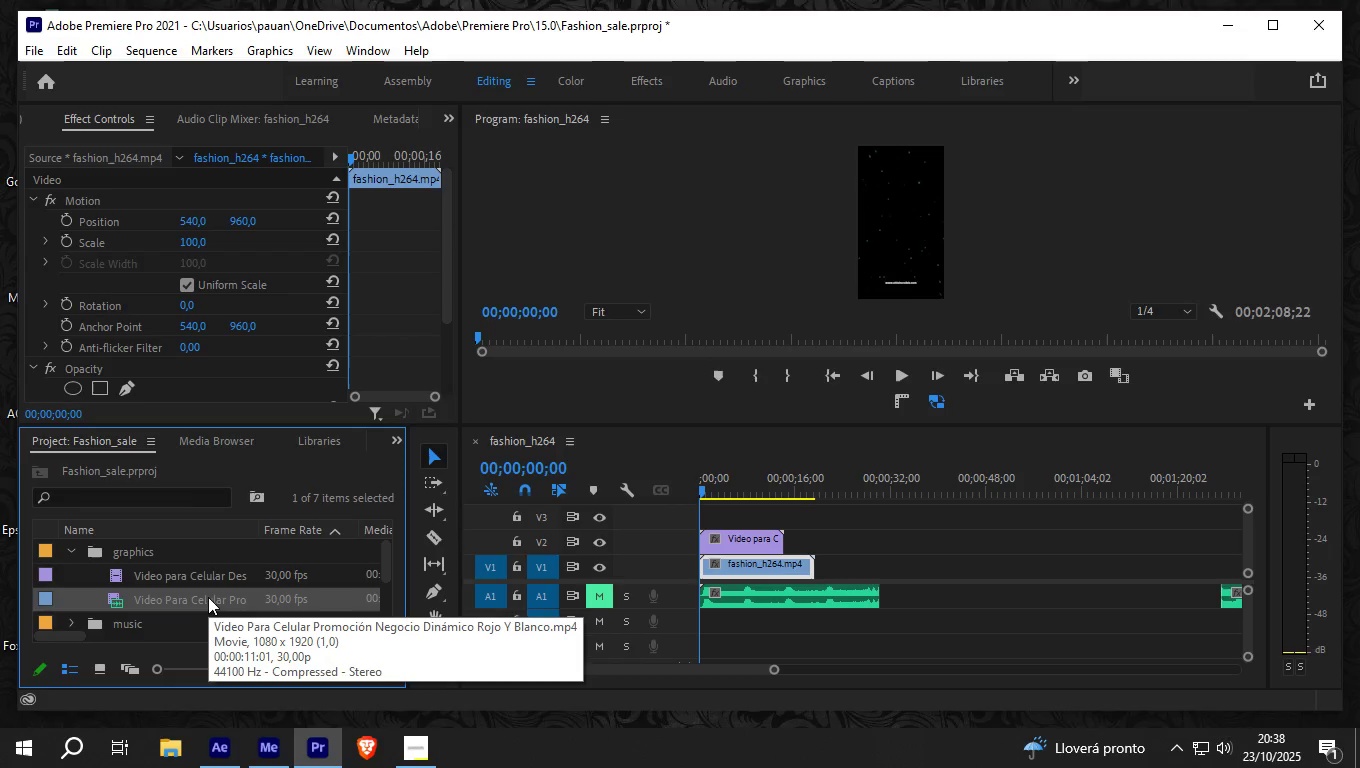 
left_click_drag(start_coordinate=[208, 597], to_coordinate=[685, 514])
 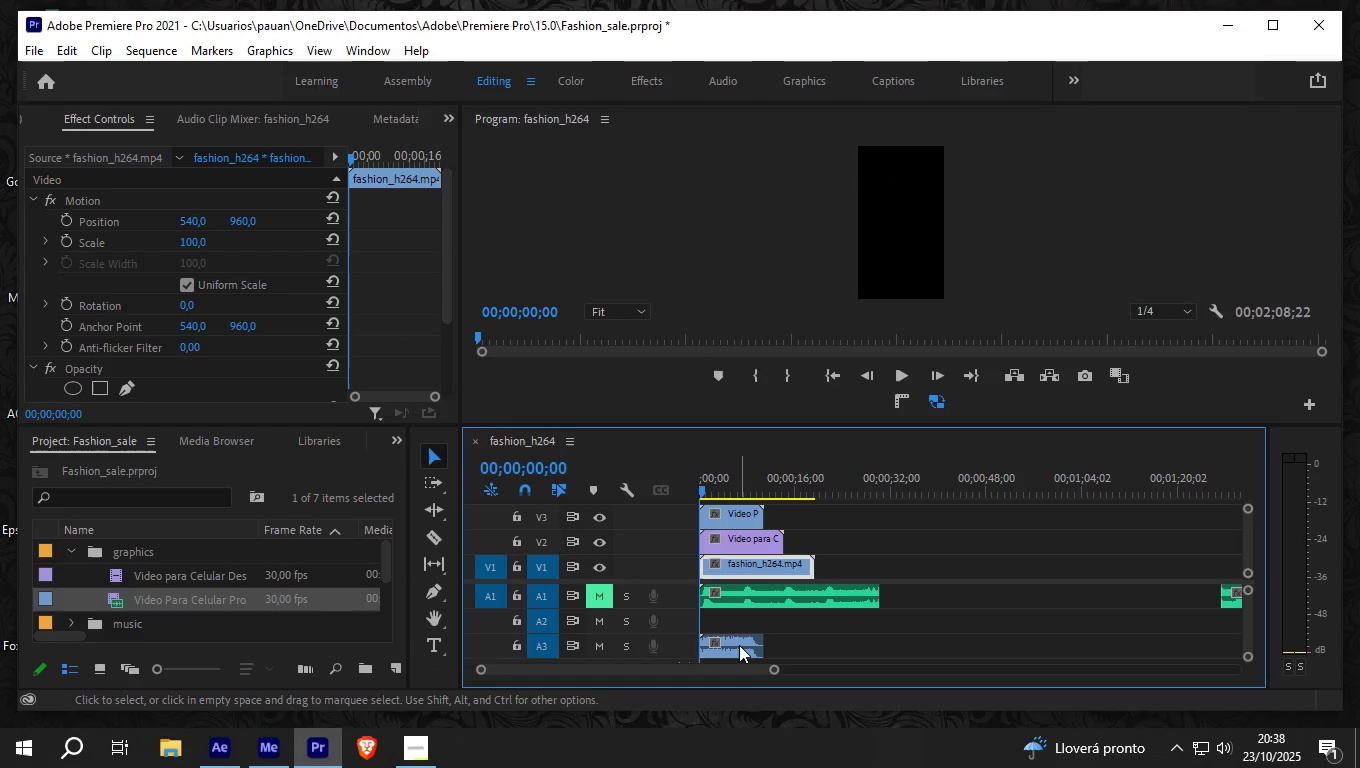 
left_click([739, 645])
 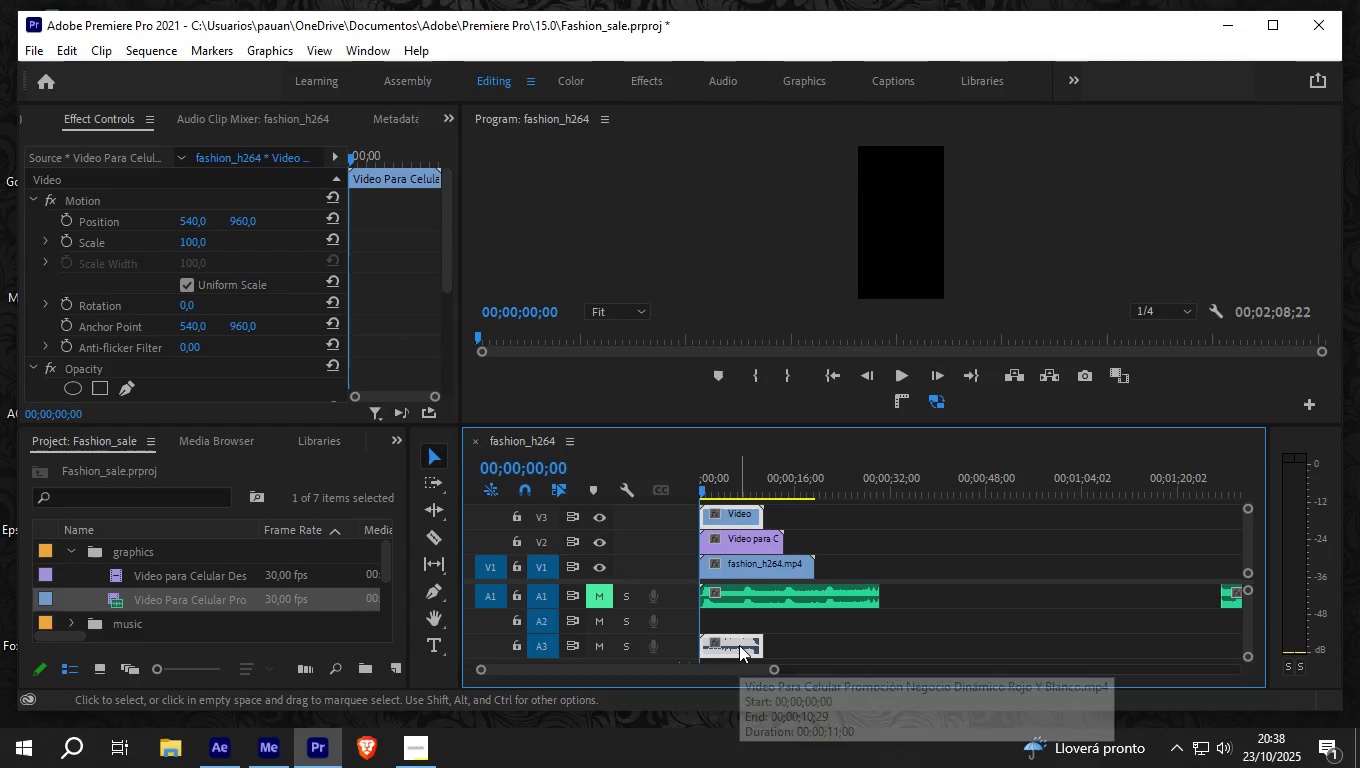 
double_click([739, 645])
 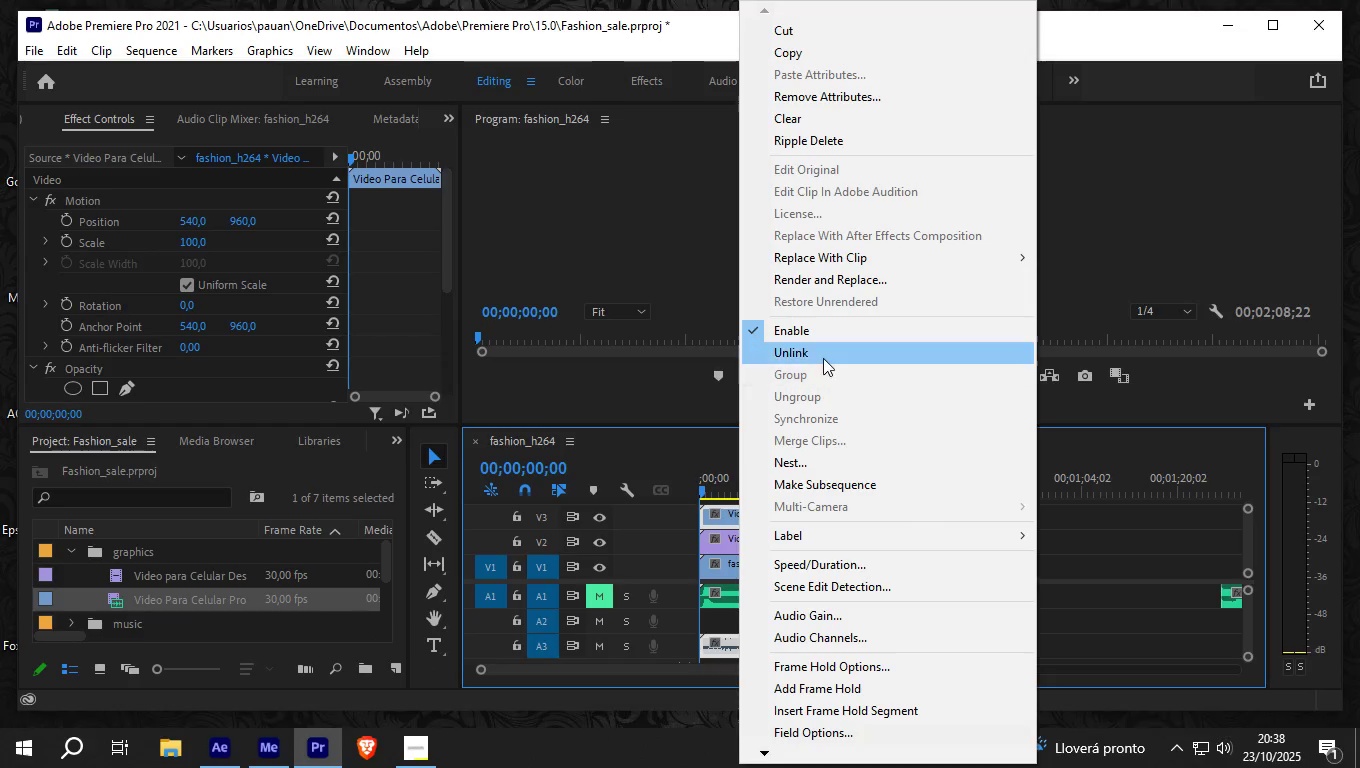 
left_click([823, 356])
 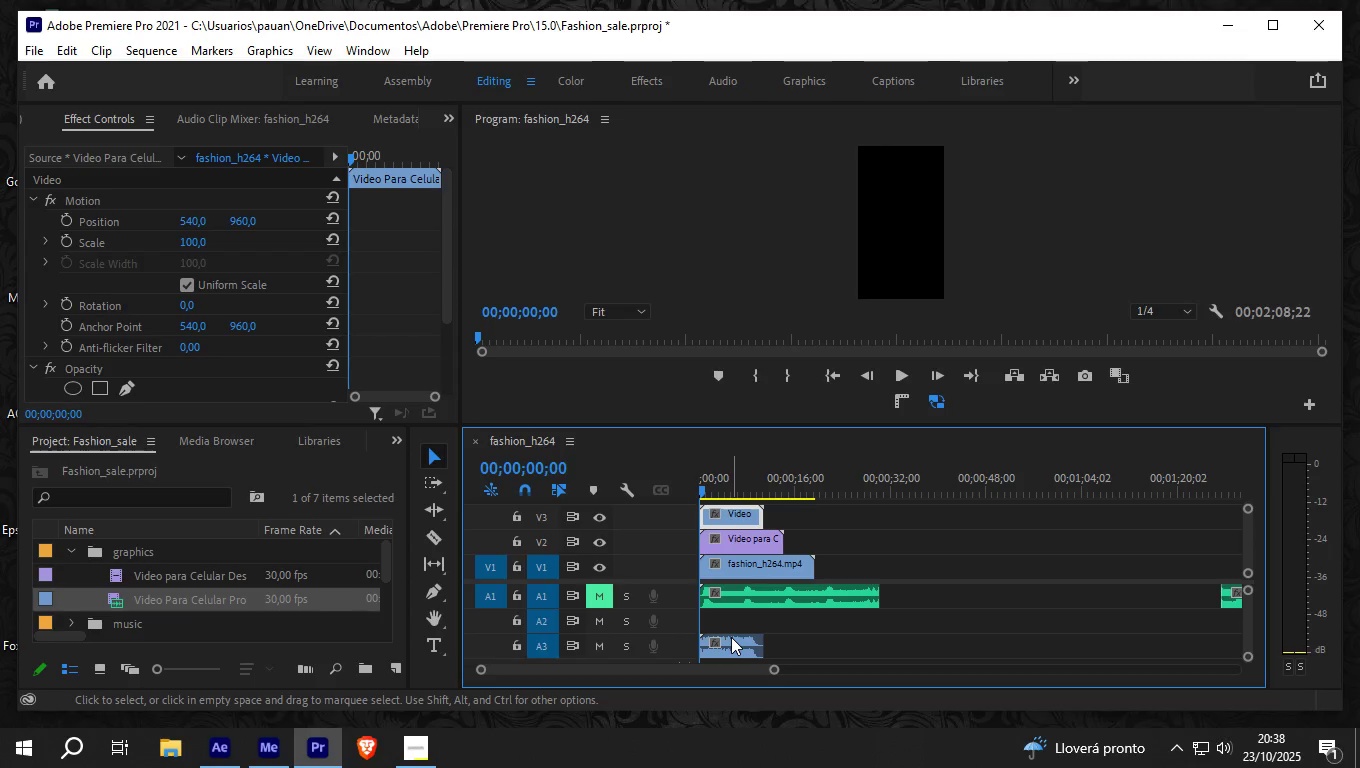 
left_click([731, 637])
 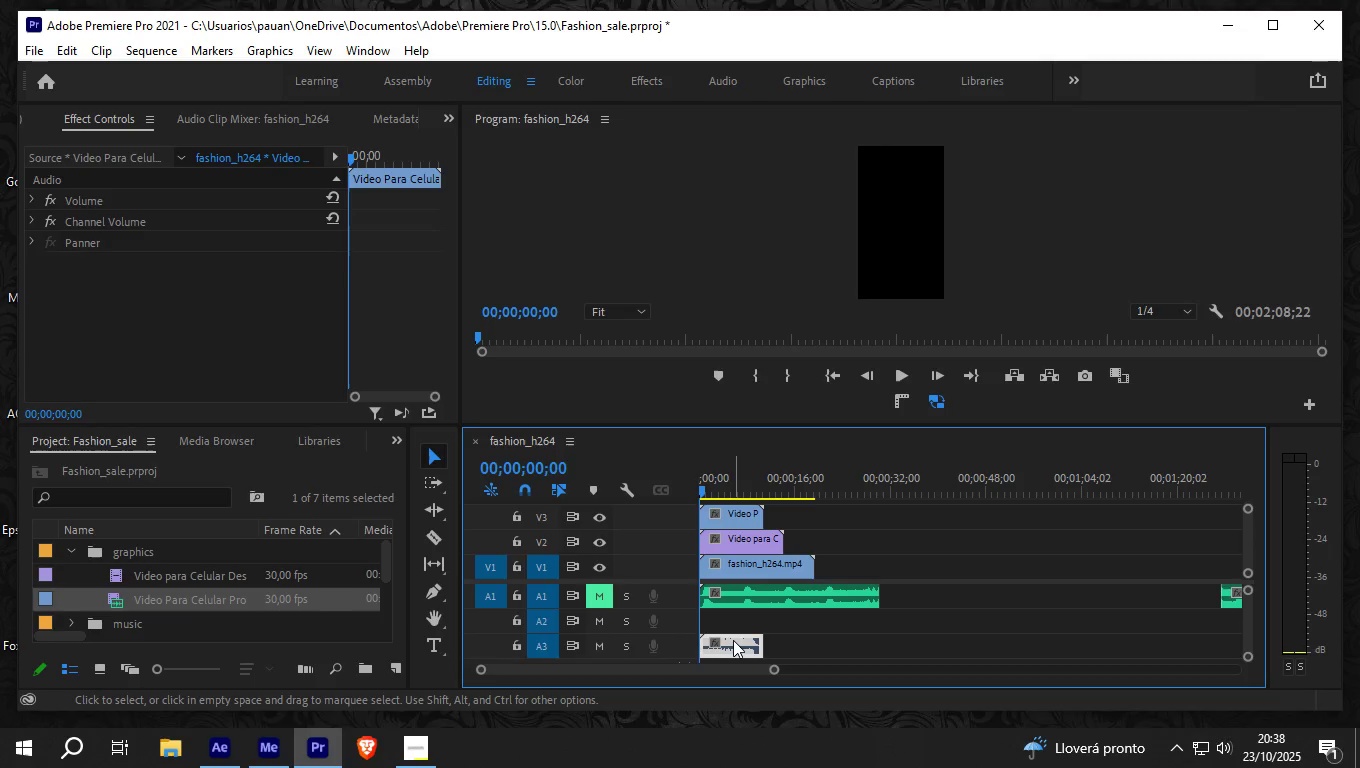 
key(Delete)
 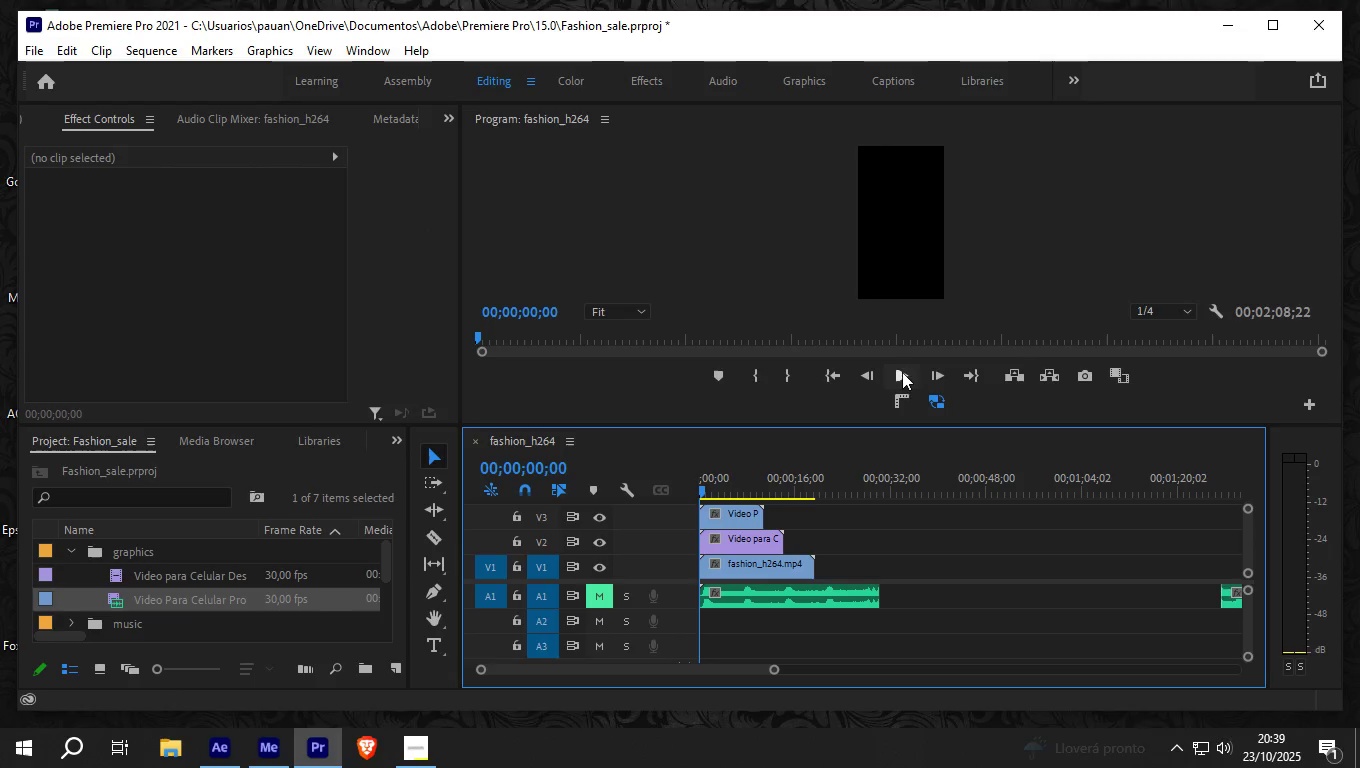 
left_click([896, 377])
 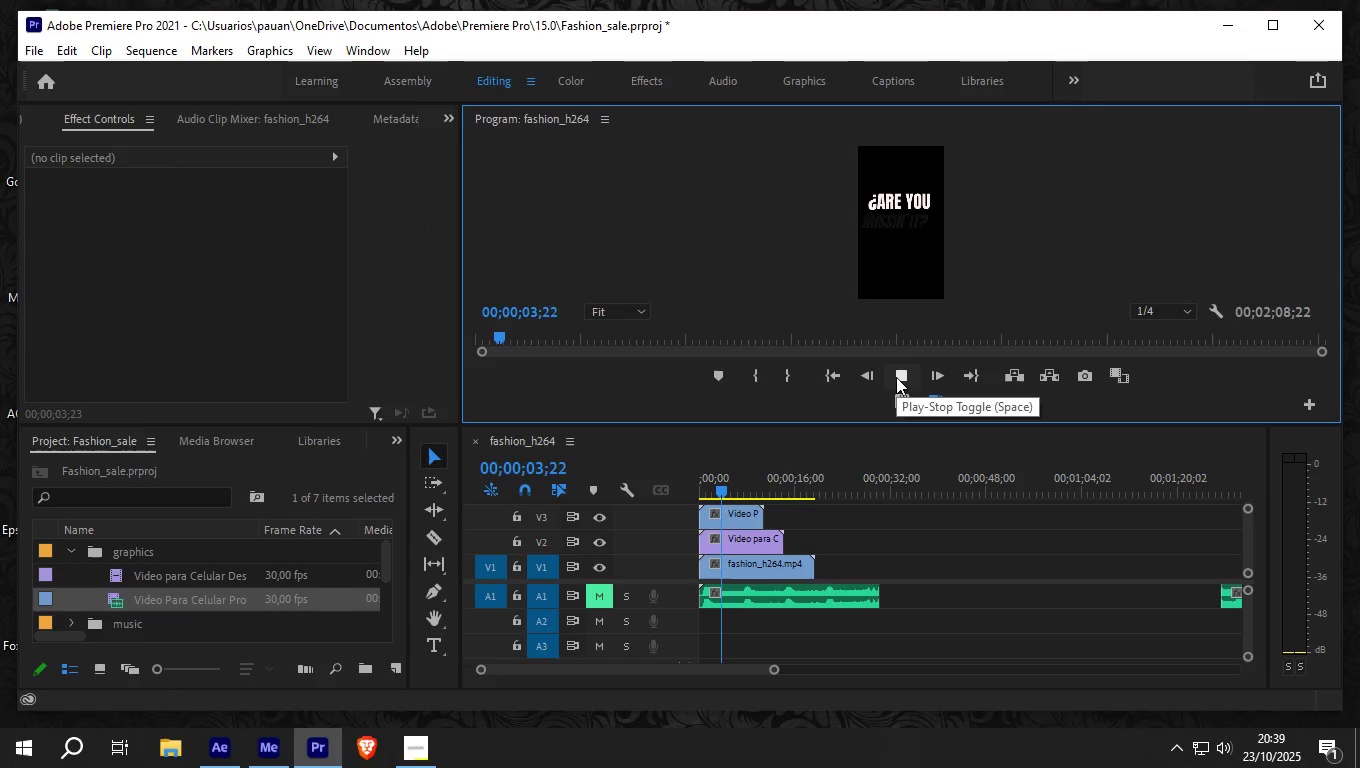 
wait(5.09)
 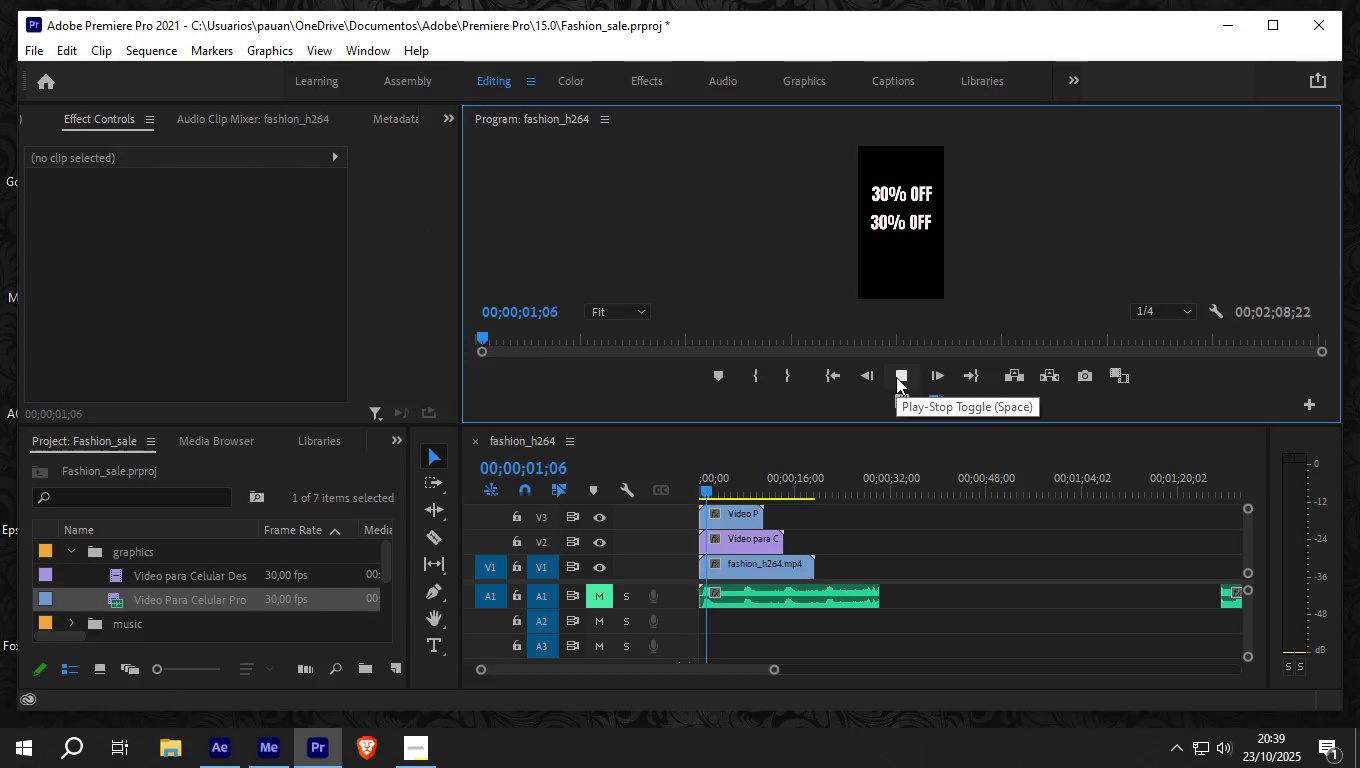 
double_click([896, 377])
 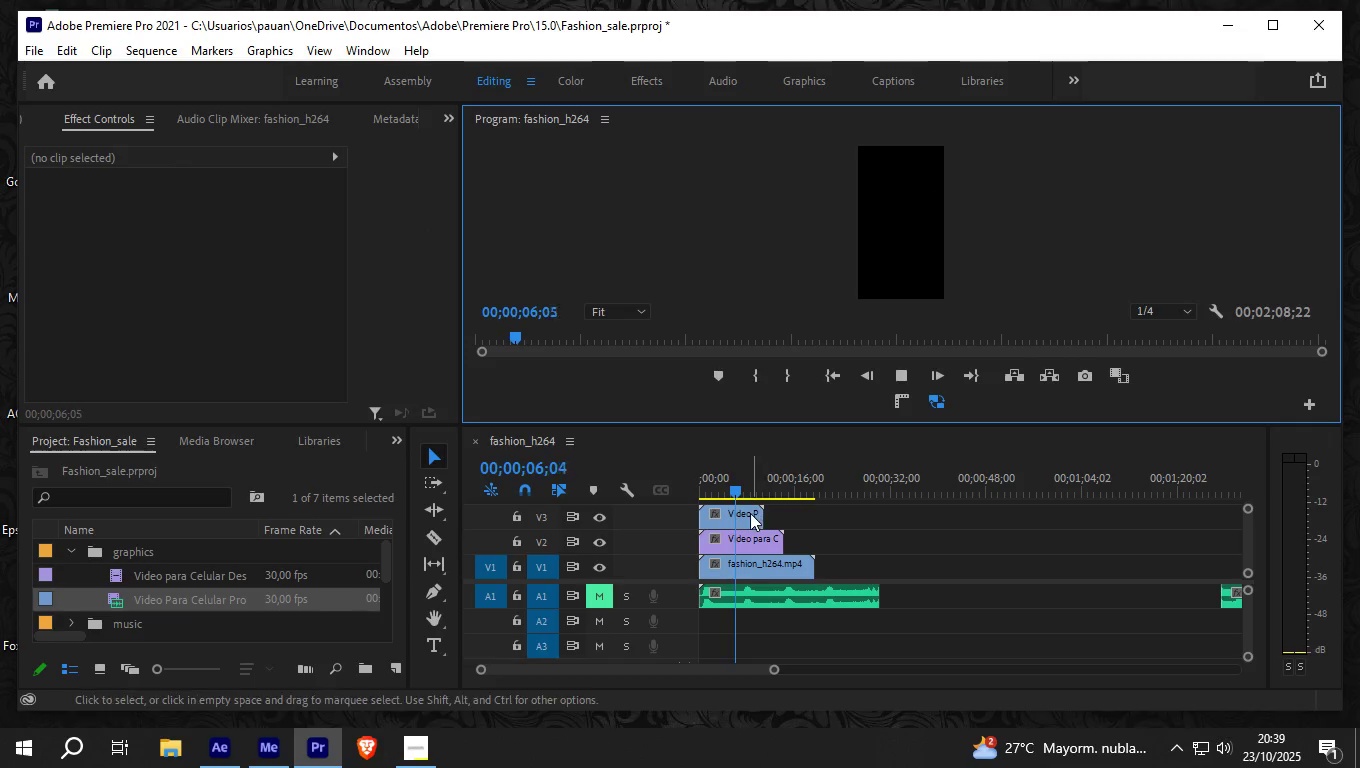 
left_click([750, 513])
 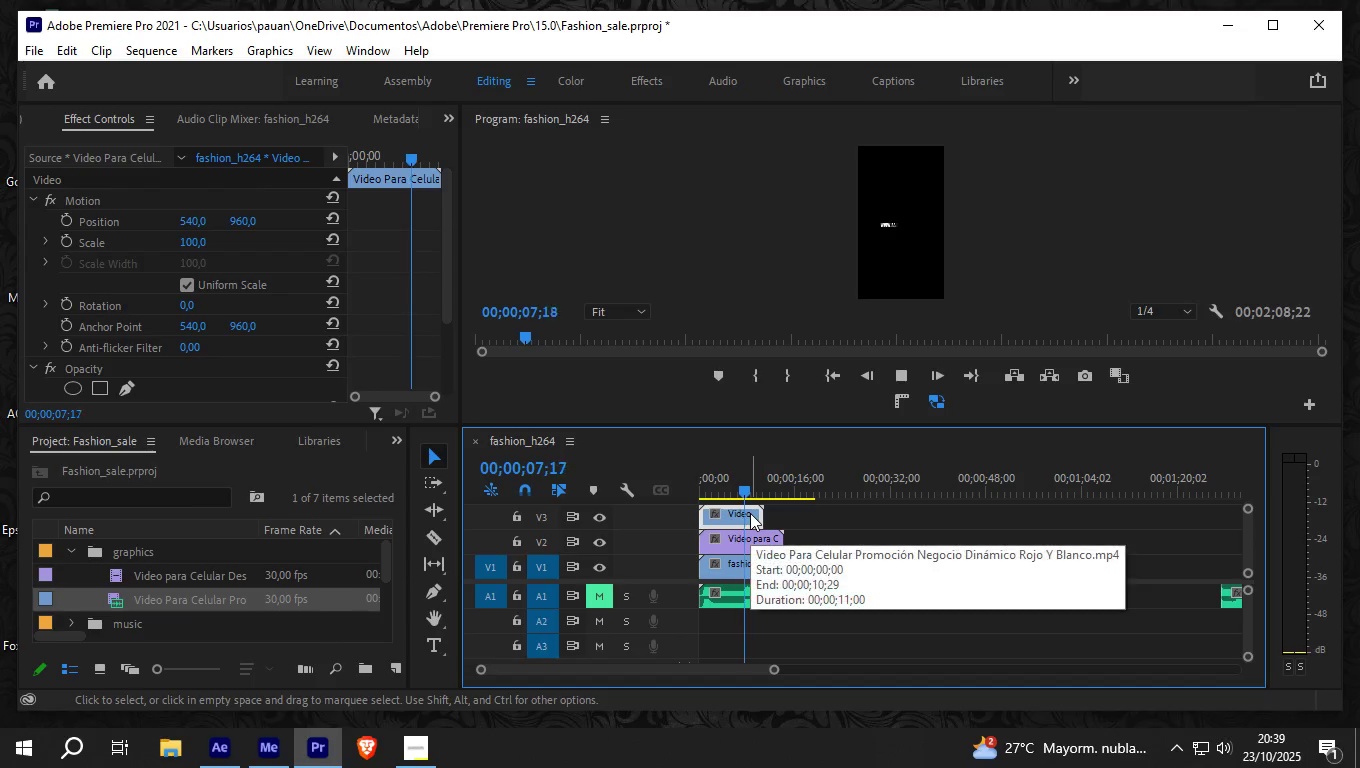 
key(Delete)
 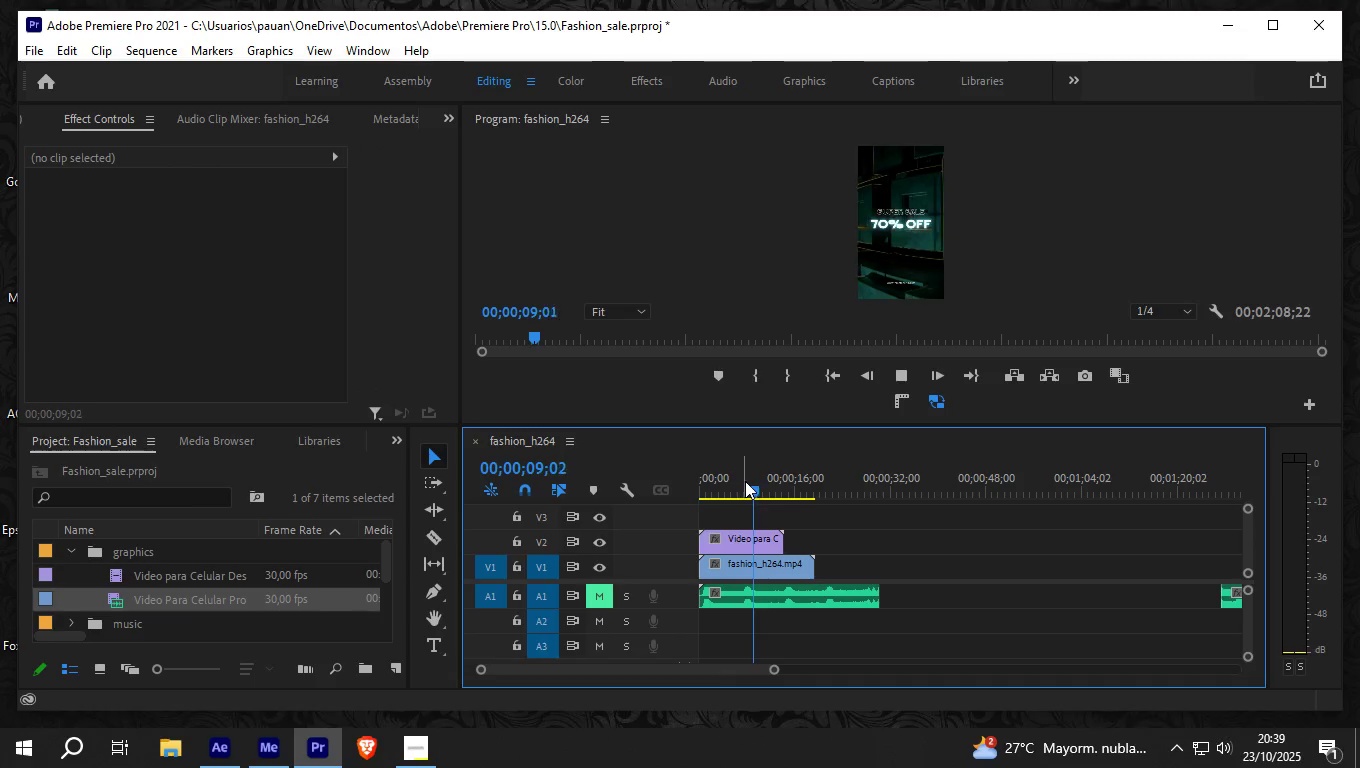 
left_click_drag(start_coordinate=[760, 484], to_coordinate=[684, 491])
 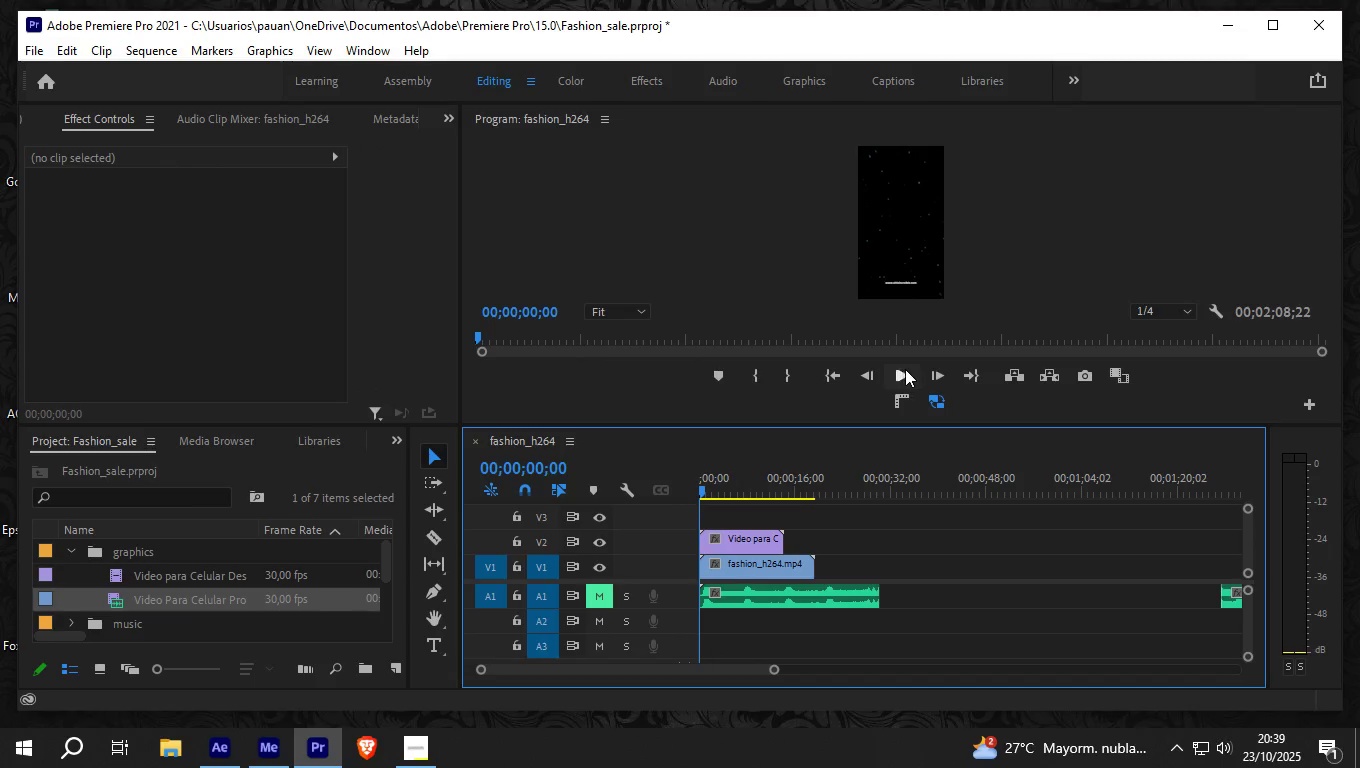 
left_click([905, 369])
 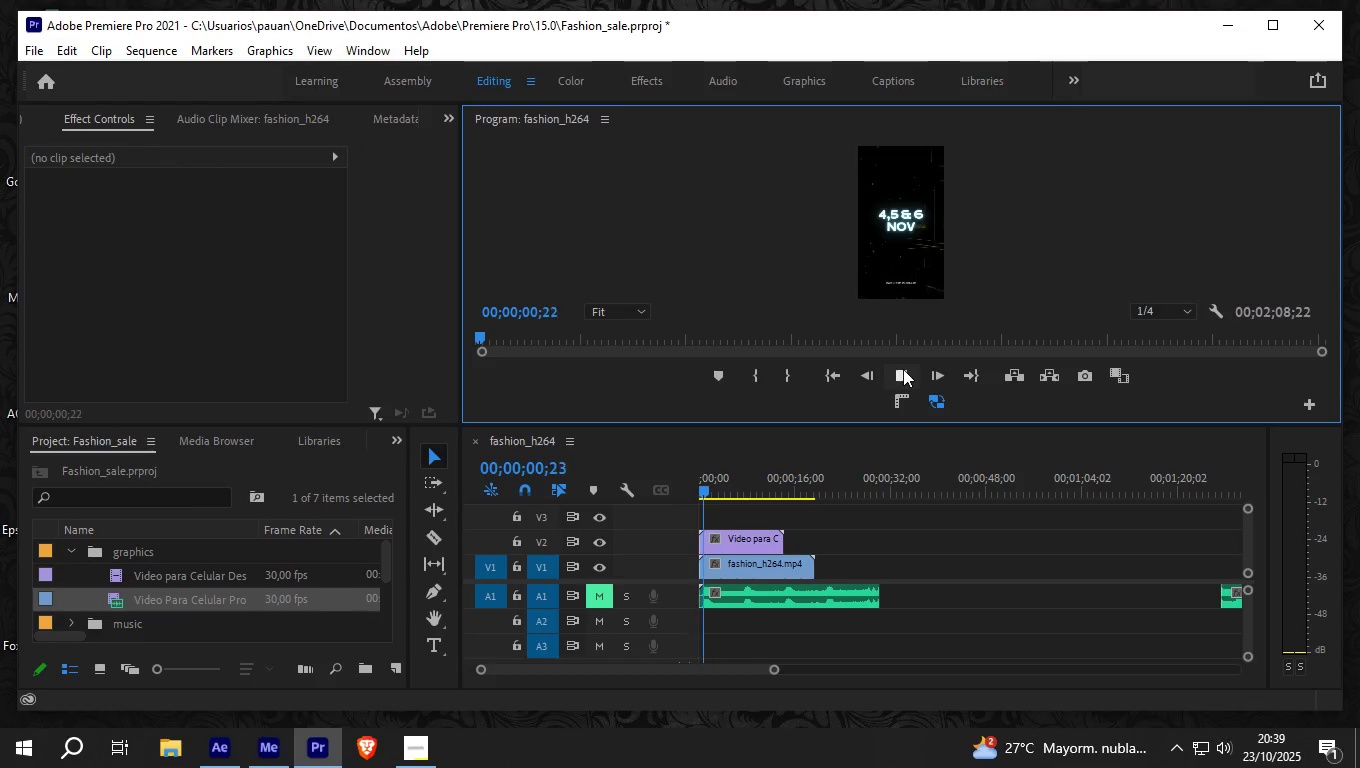 
left_click([903, 369])
 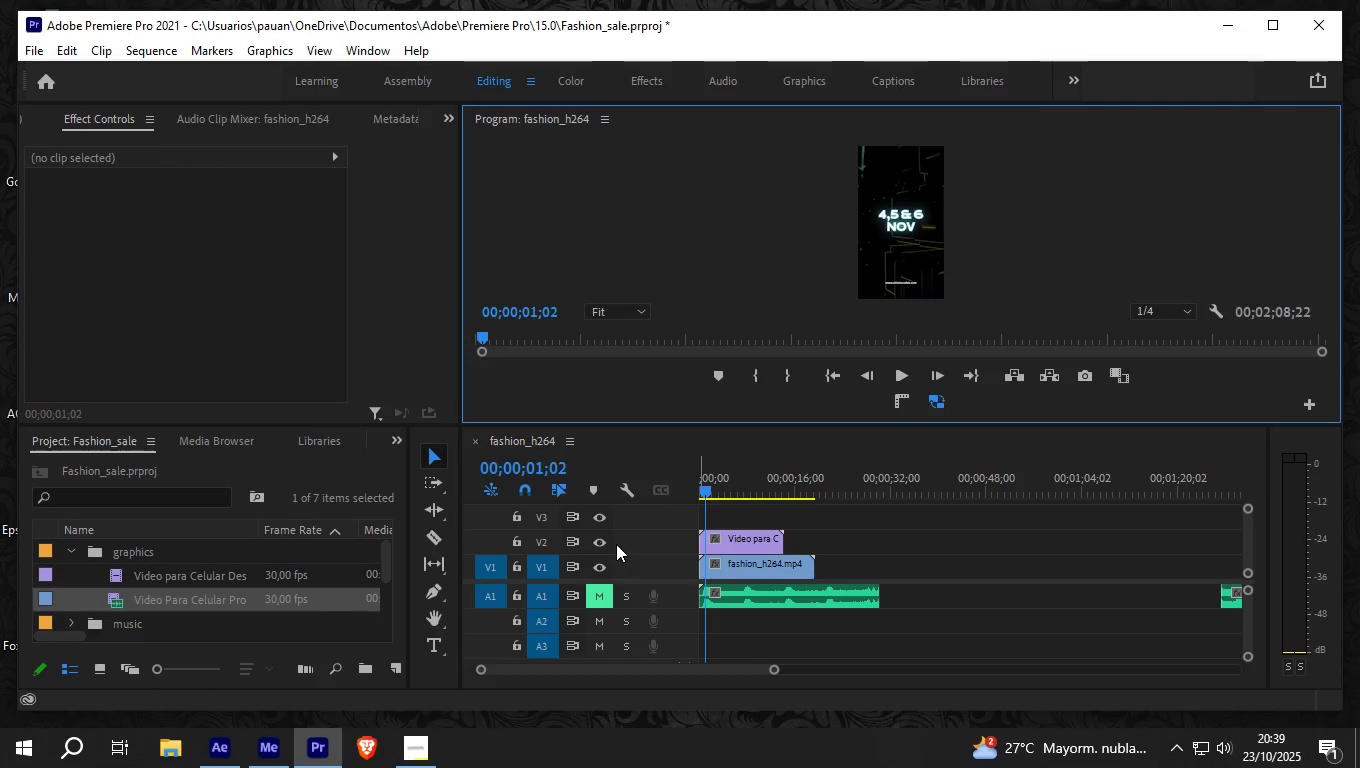 
left_click([602, 542])
 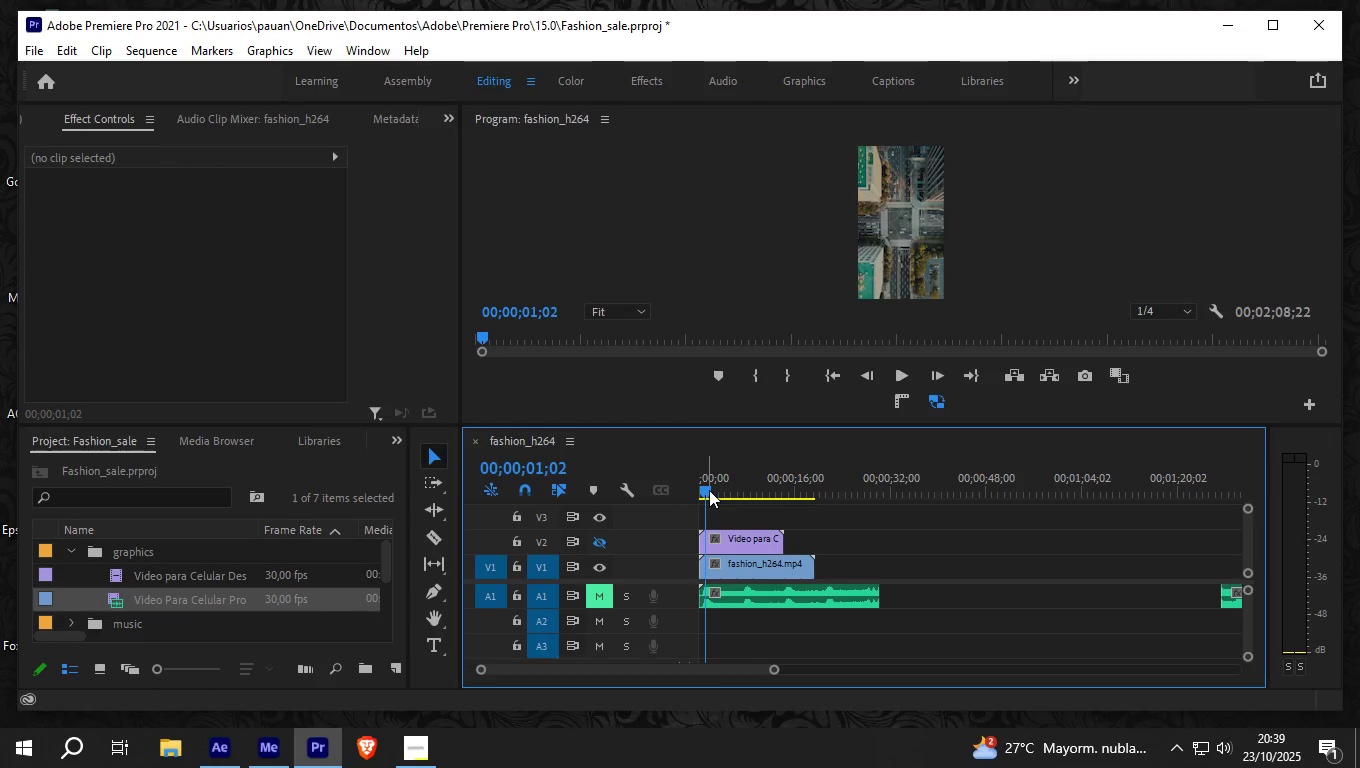 
left_click_drag(start_coordinate=[707, 491], to_coordinate=[677, 491])
 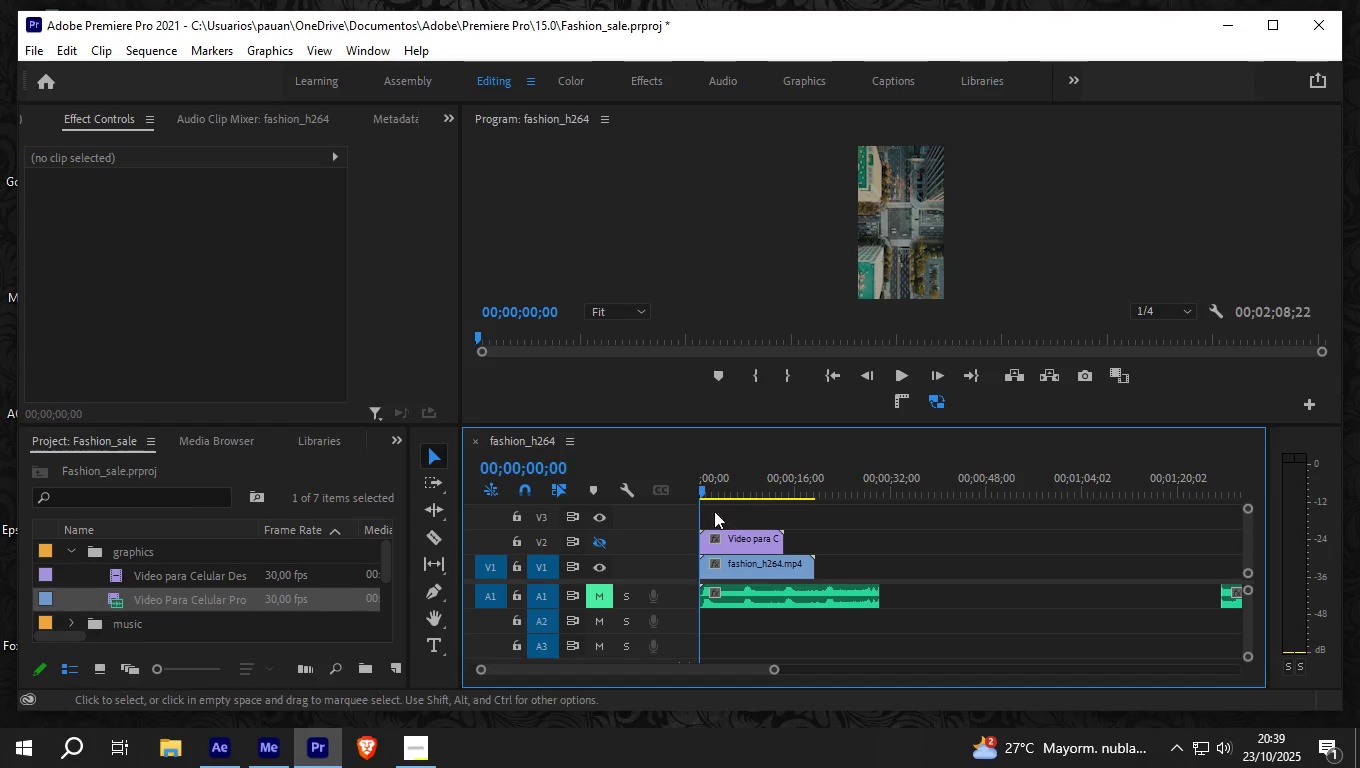 
left_click([745, 559])
 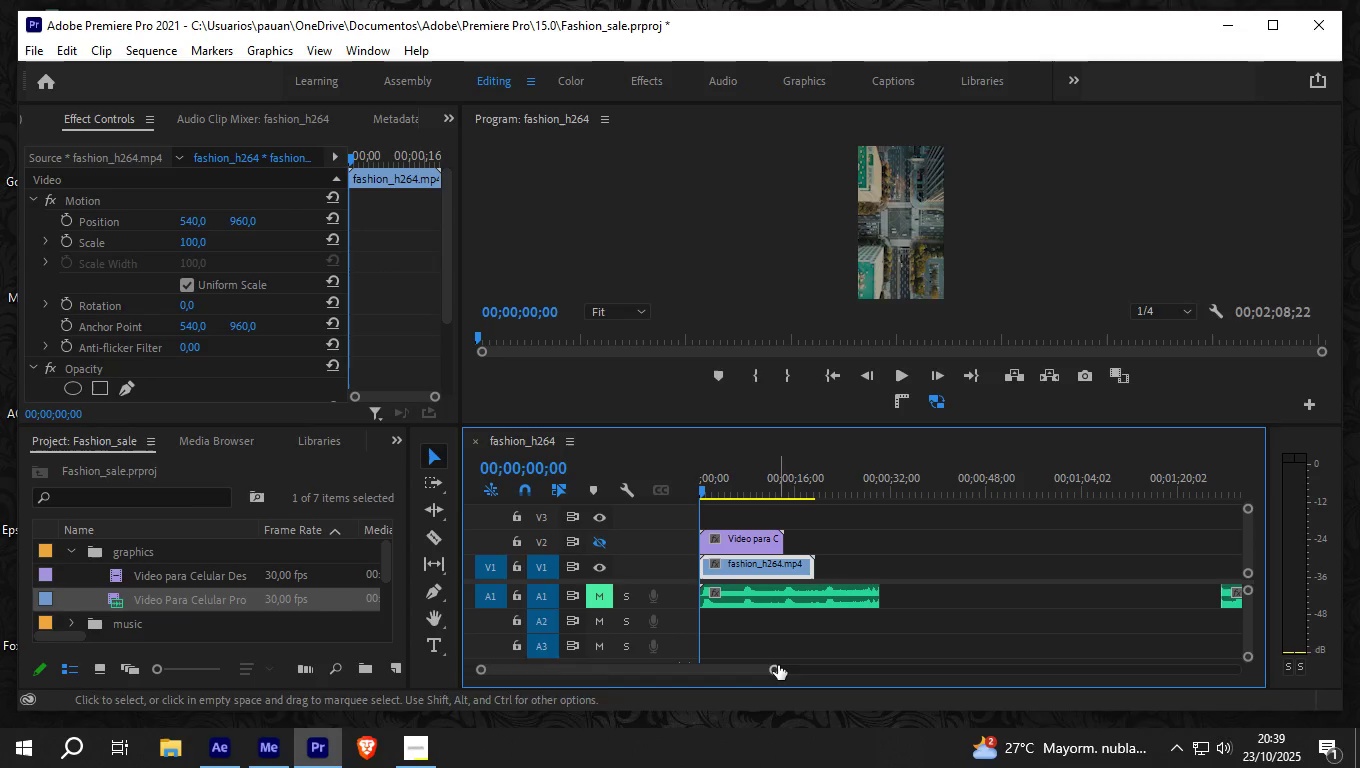 
left_click_drag(start_coordinate=[774, 668], to_coordinate=[746, 673])
 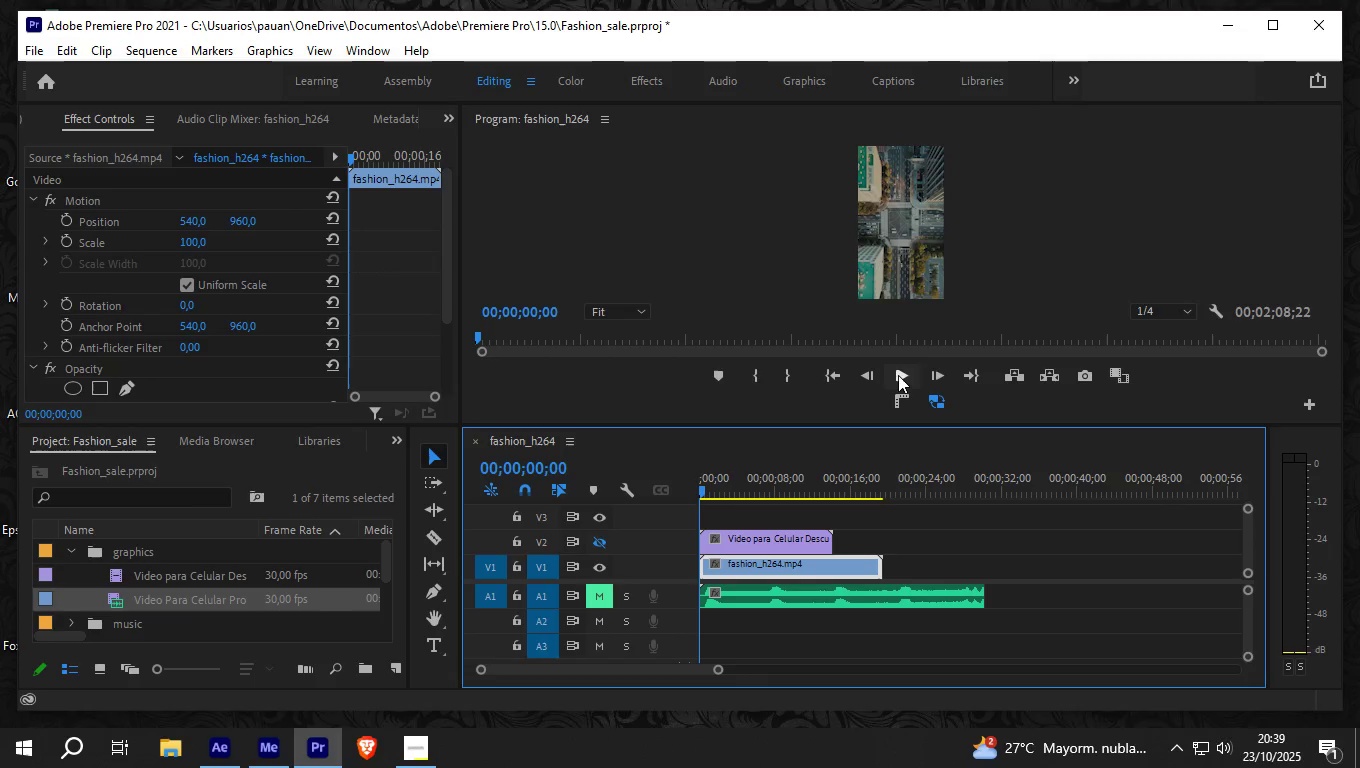 
left_click([898, 375])
 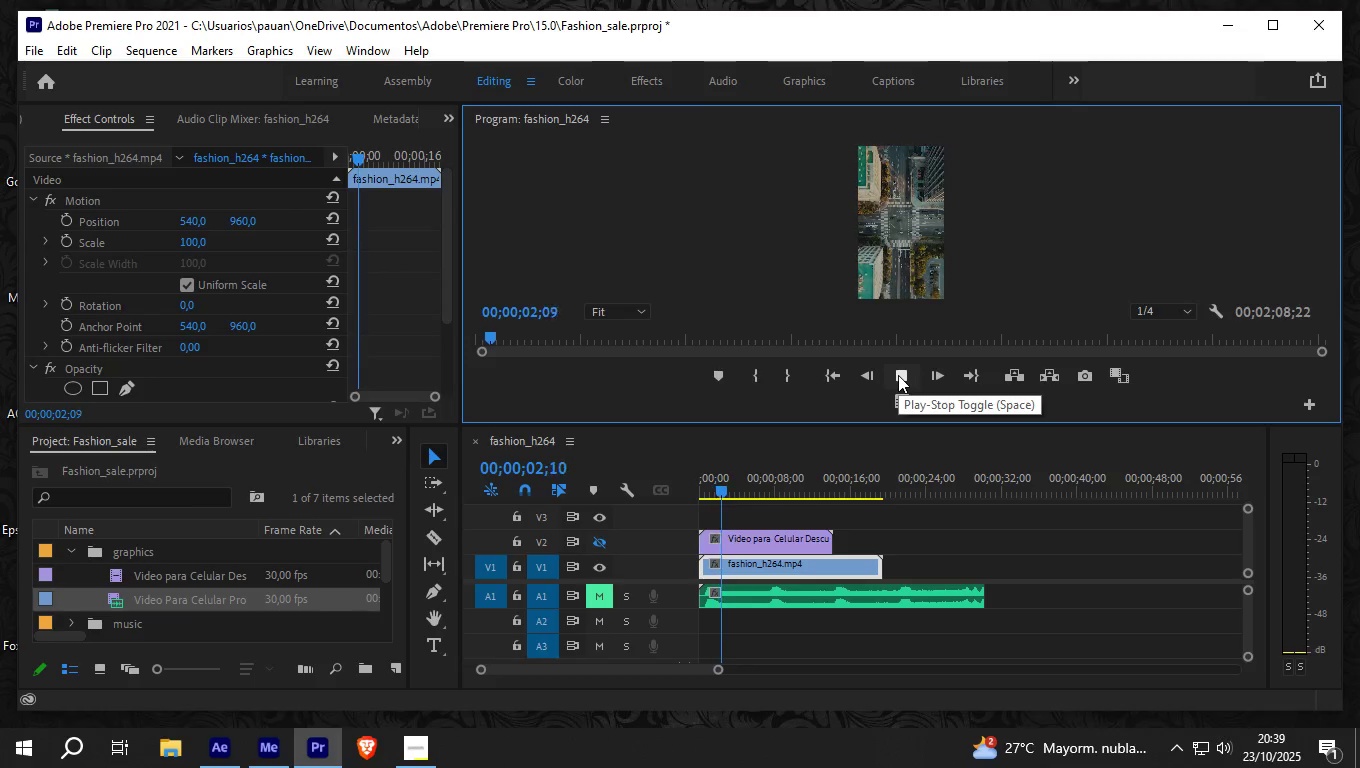 
left_click([898, 375])
 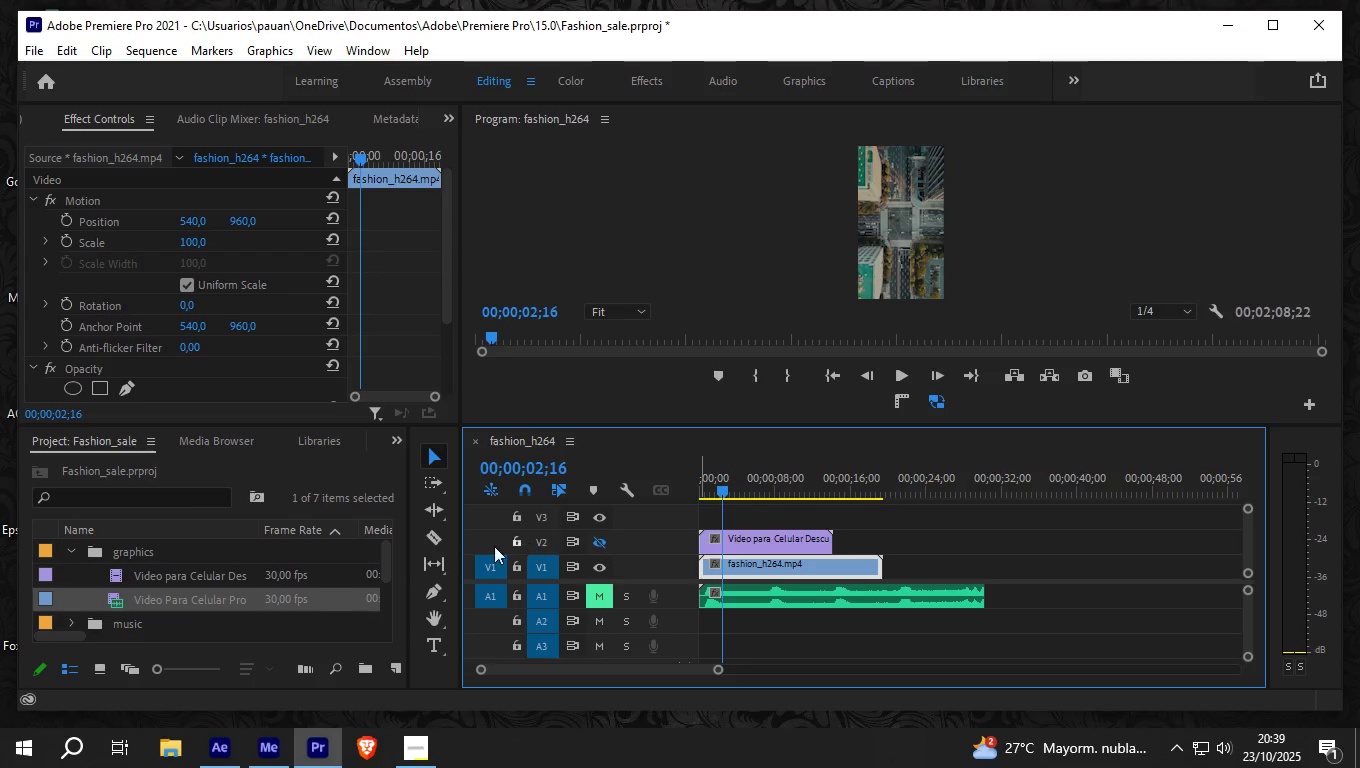 
wait(7.98)
 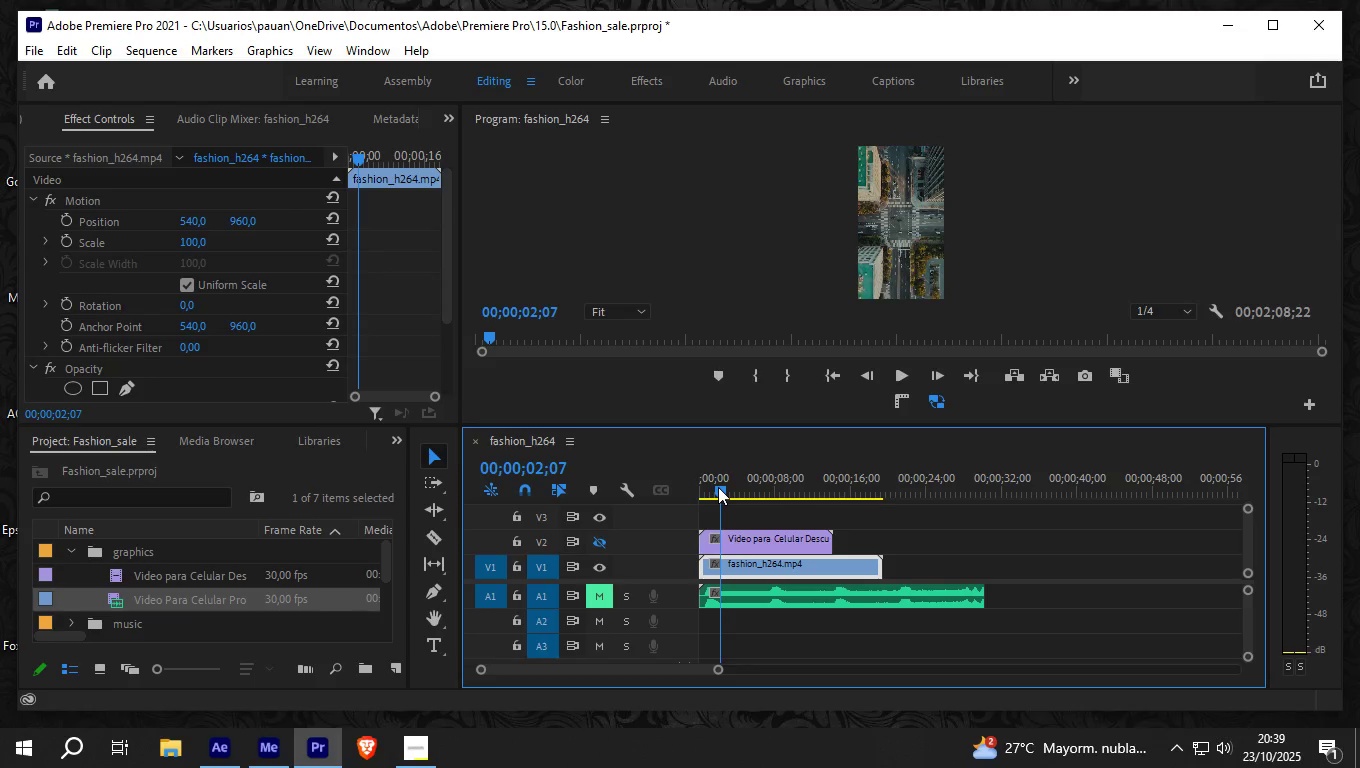 
left_click([722, 568])
 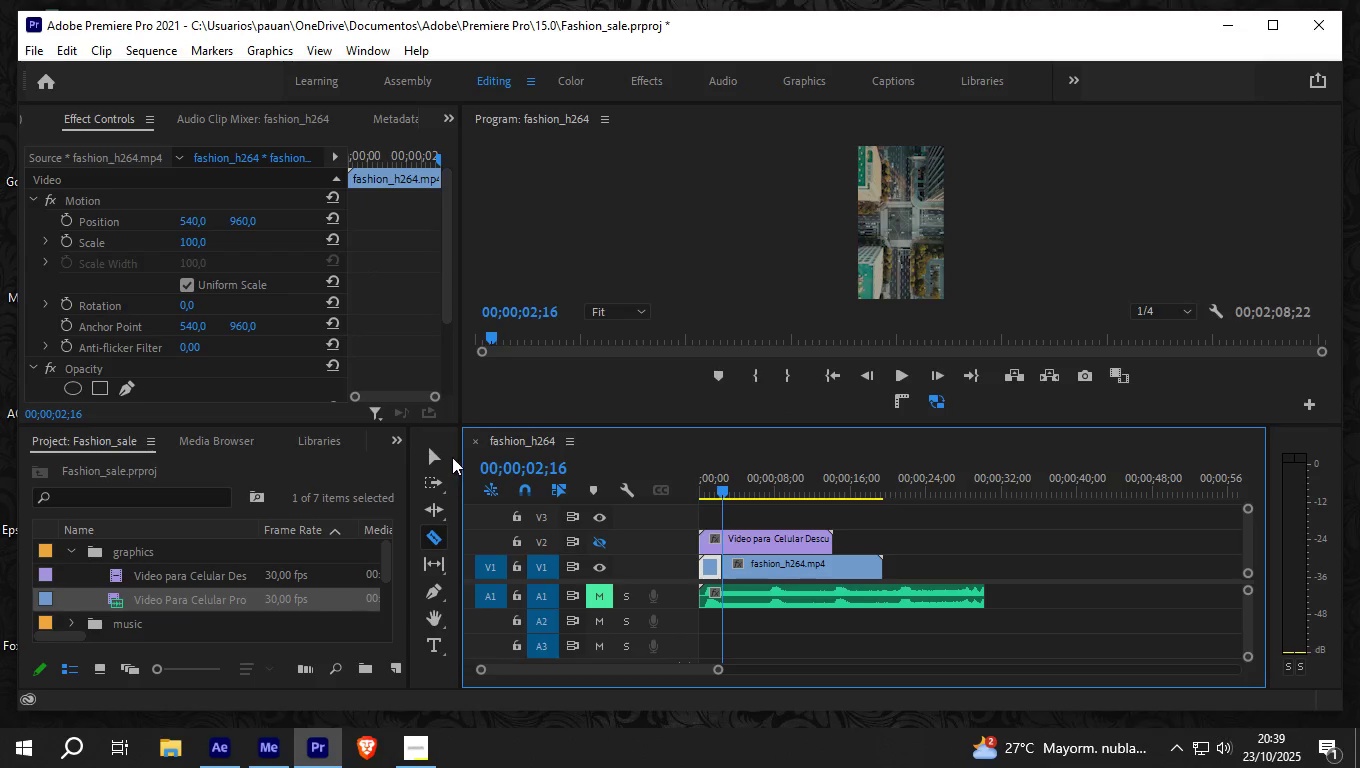 
key(V)
 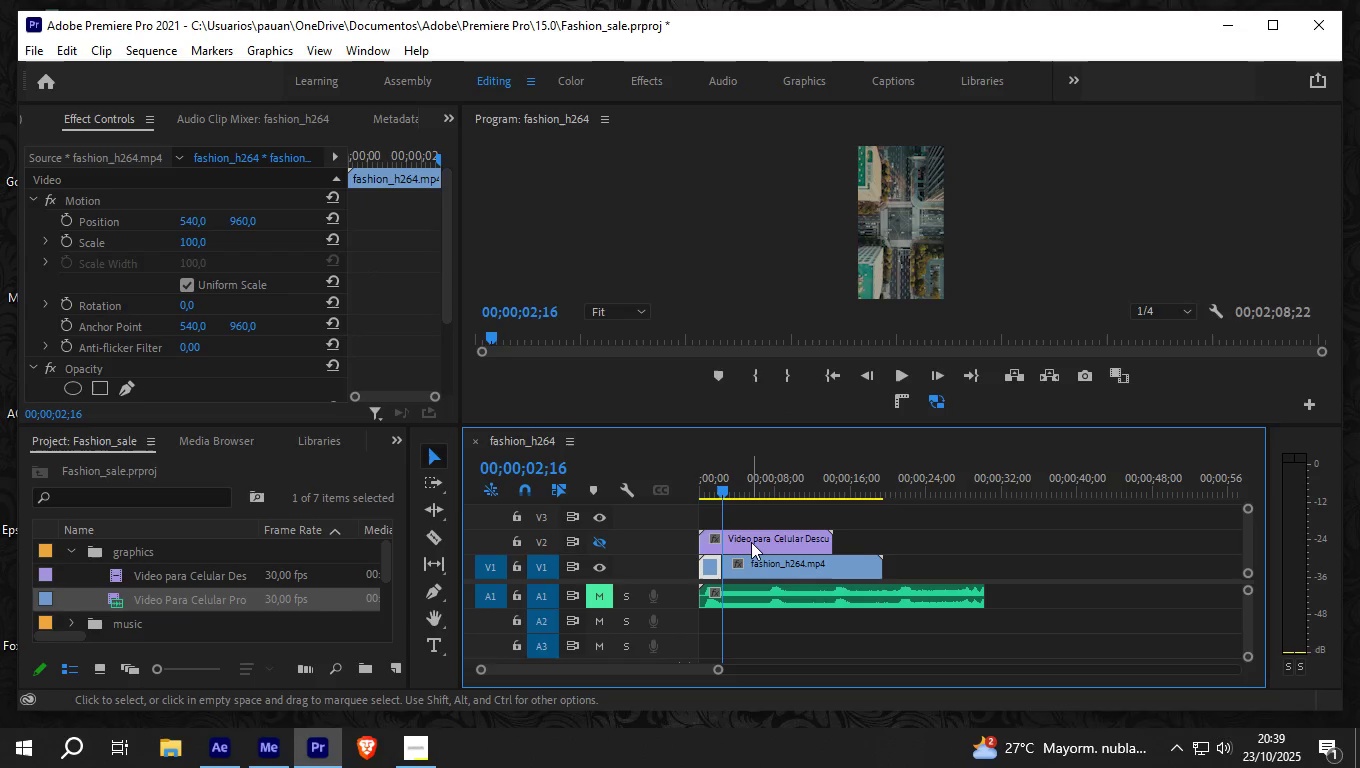 
left_click_drag(start_coordinate=[751, 542], to_coordinate=[777, 536])
 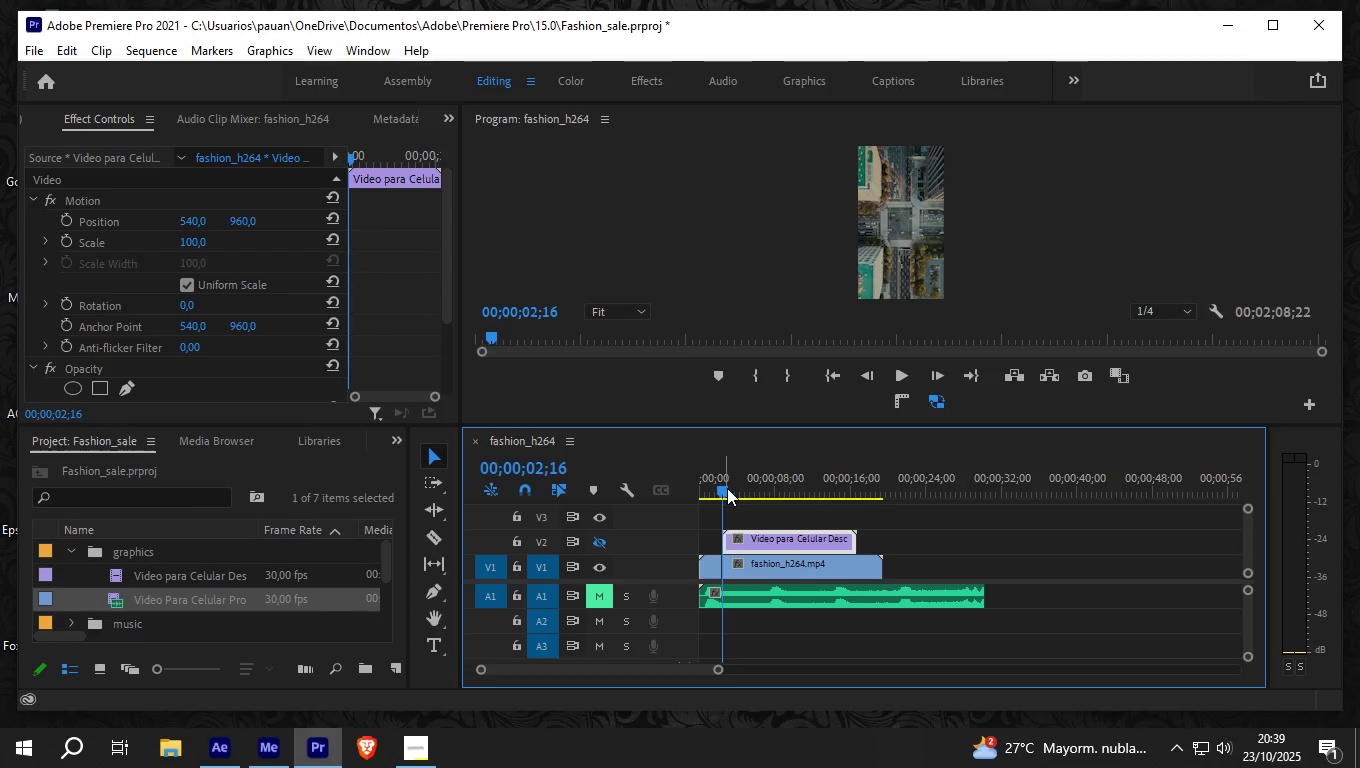 
left_click_drag(start_coordinate=[722, 489], to_coordinate=[684, 492])
 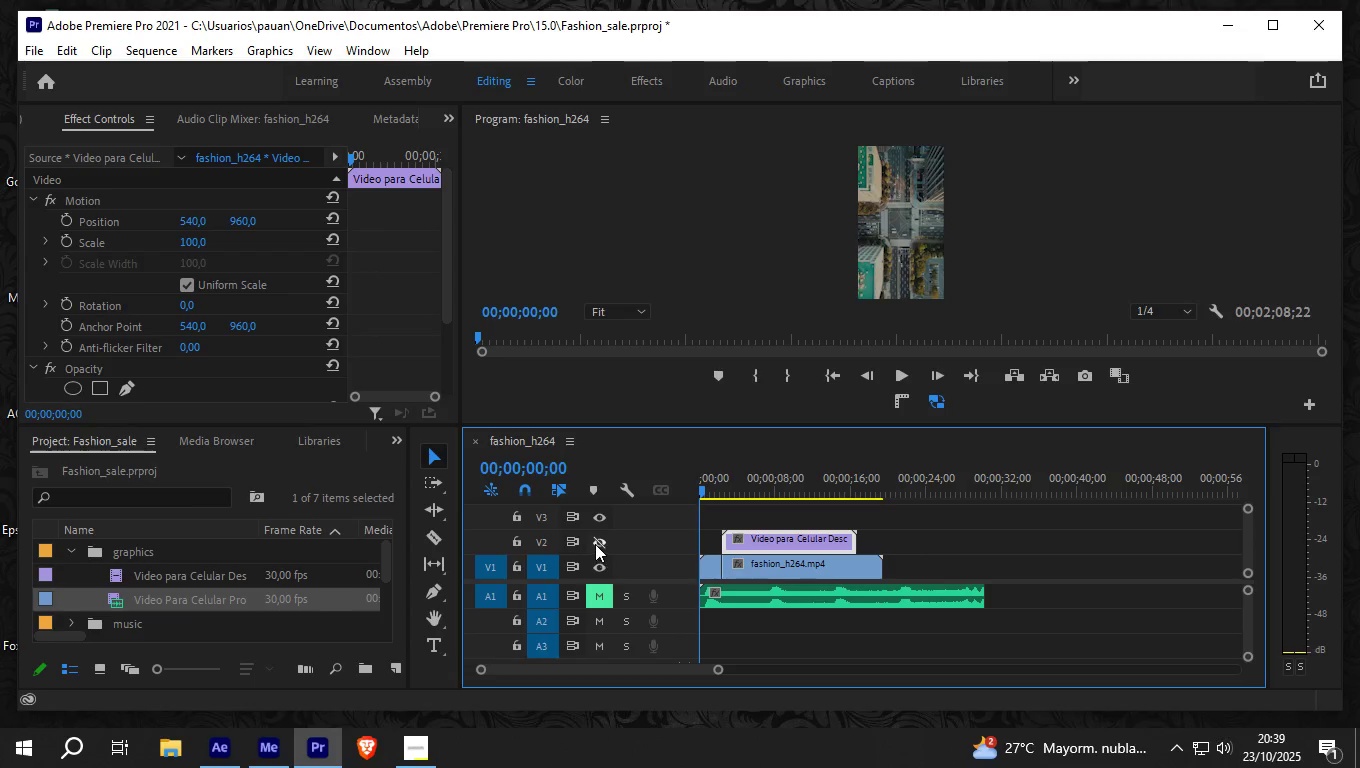 
left_click([595, 544])
 